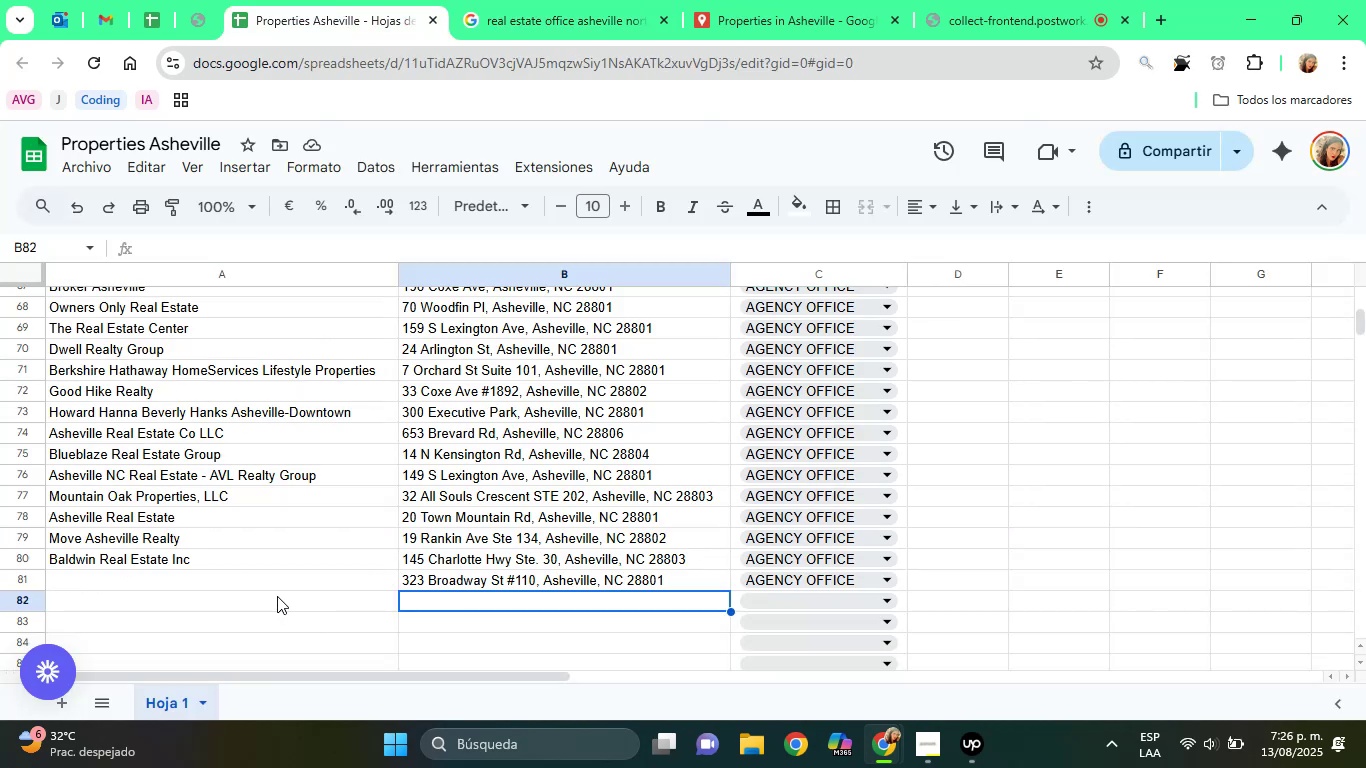 
left_click([251, 581])
 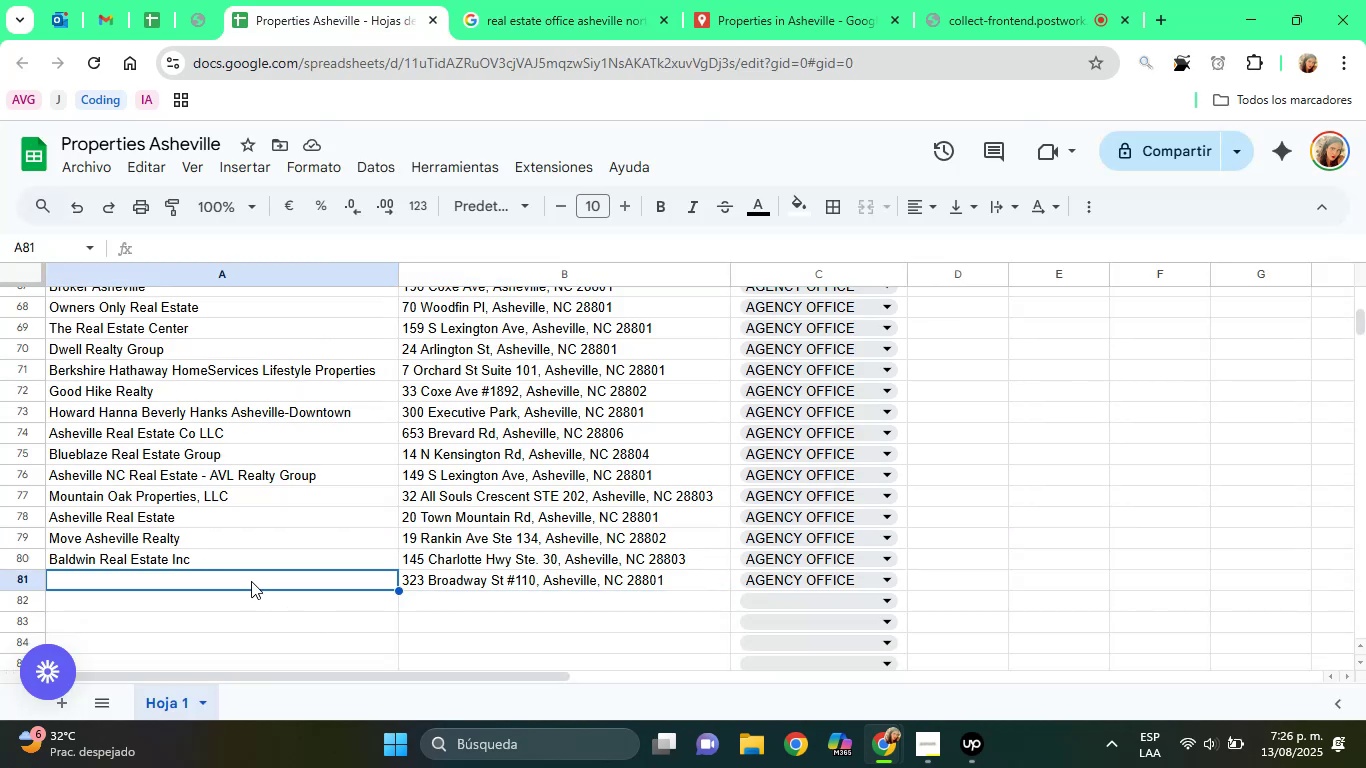 
right_click([251, 581])
 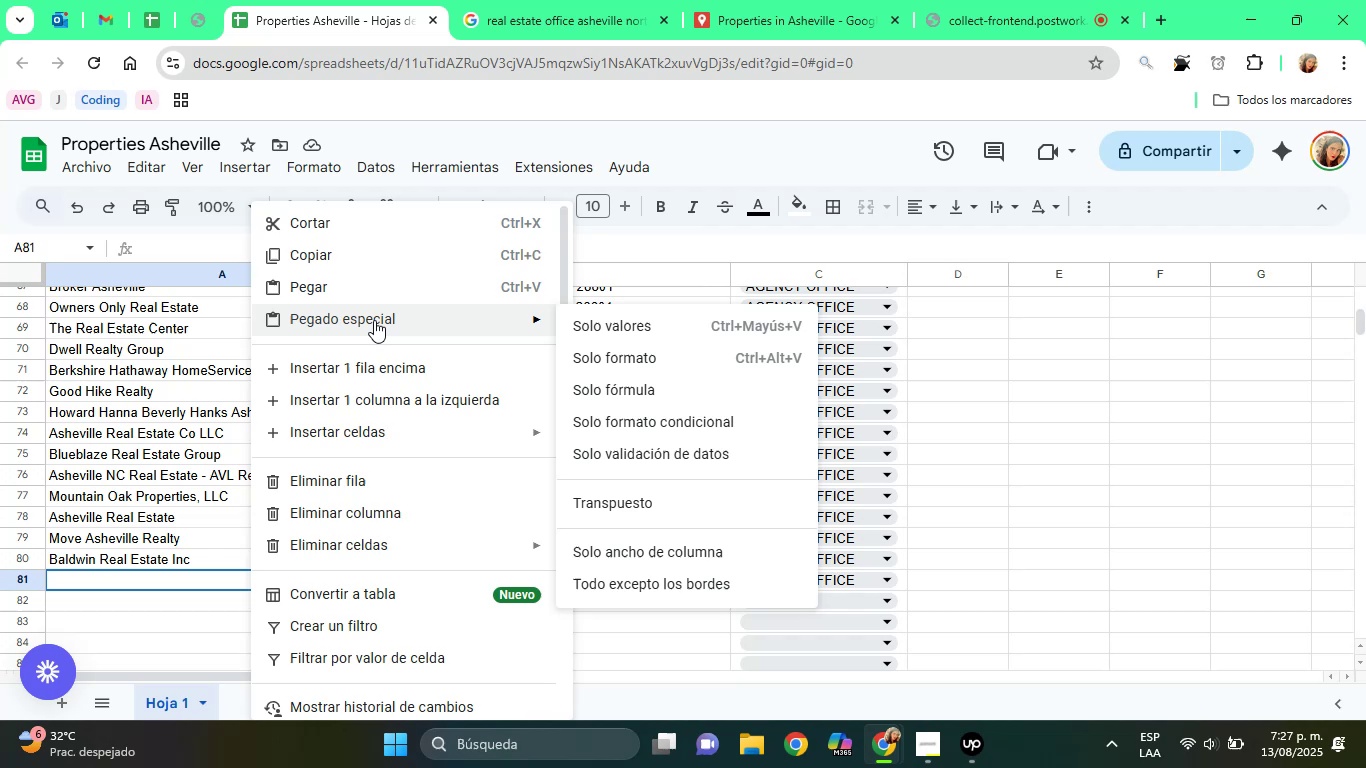 
left_click([600, 322])
 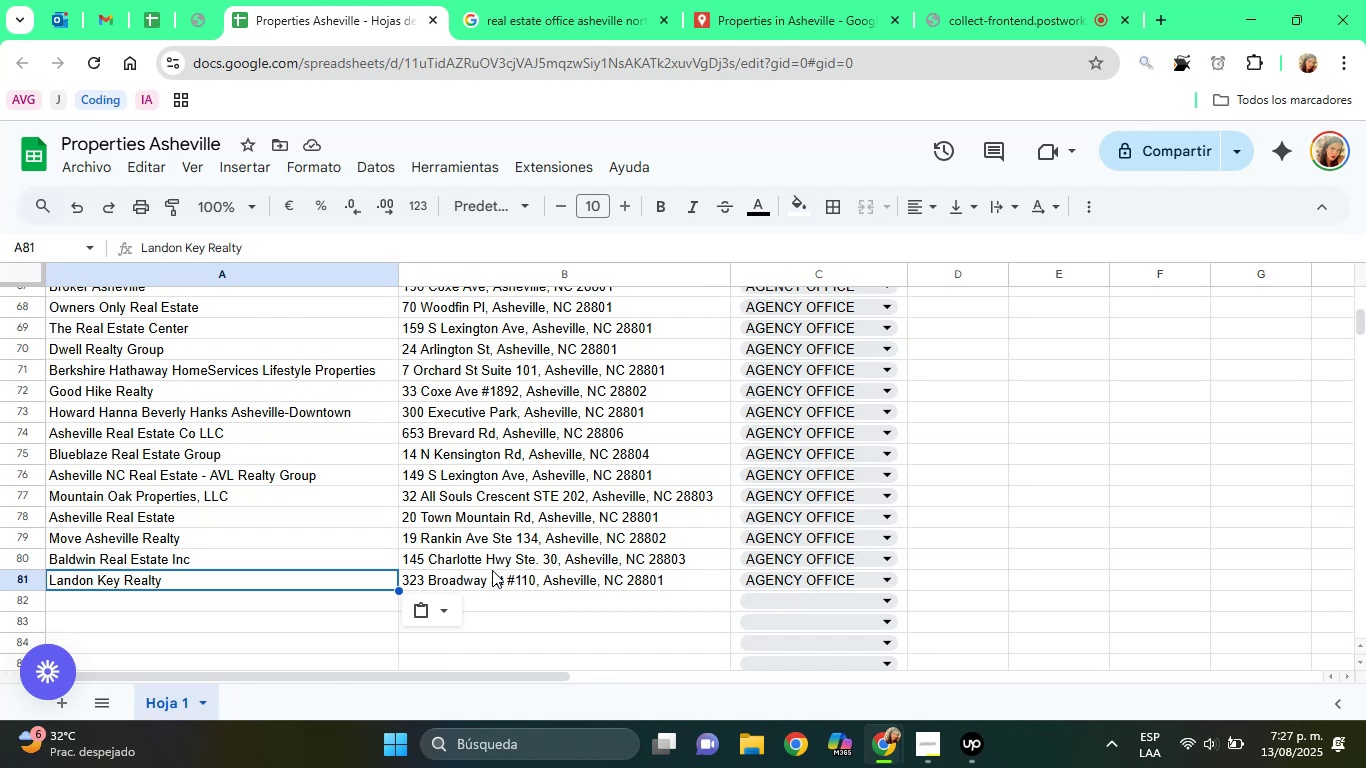 
wait(16.37)
 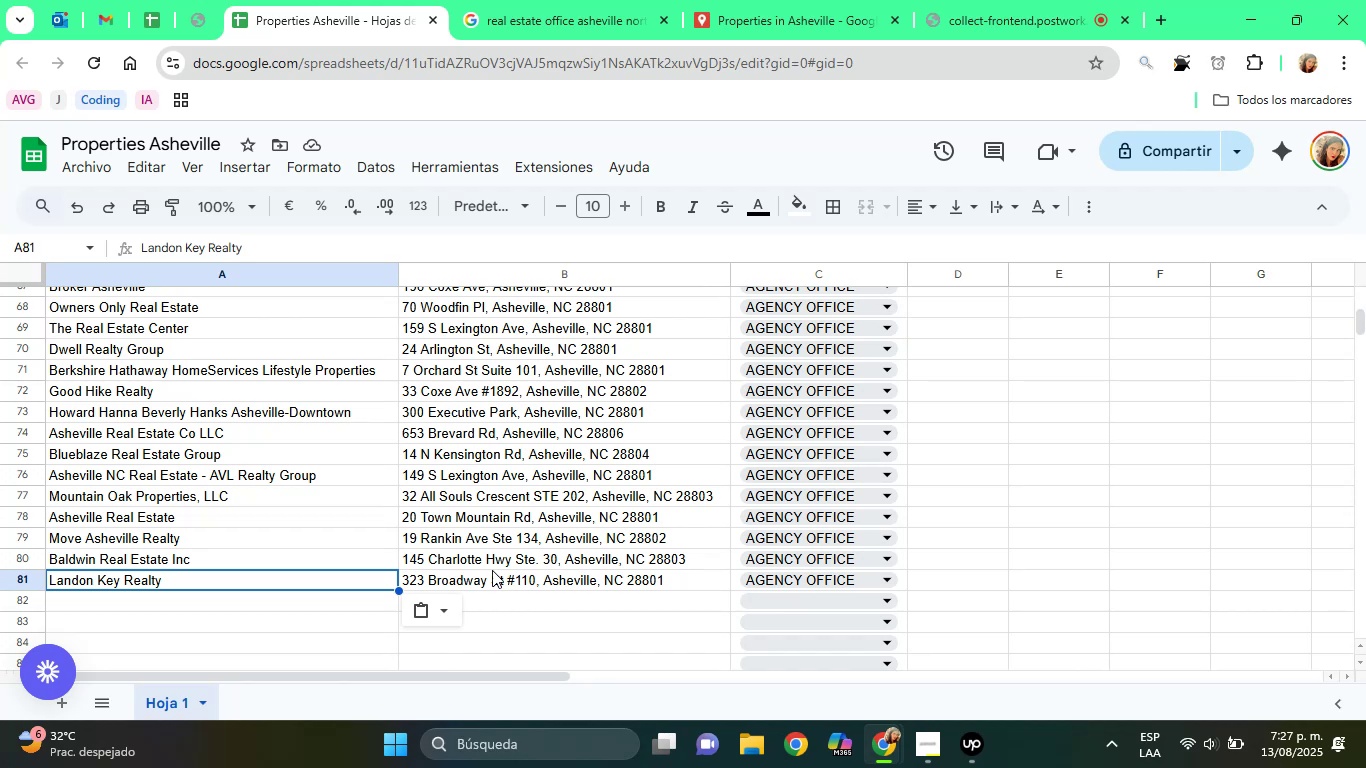 
left_click([475, 576])
 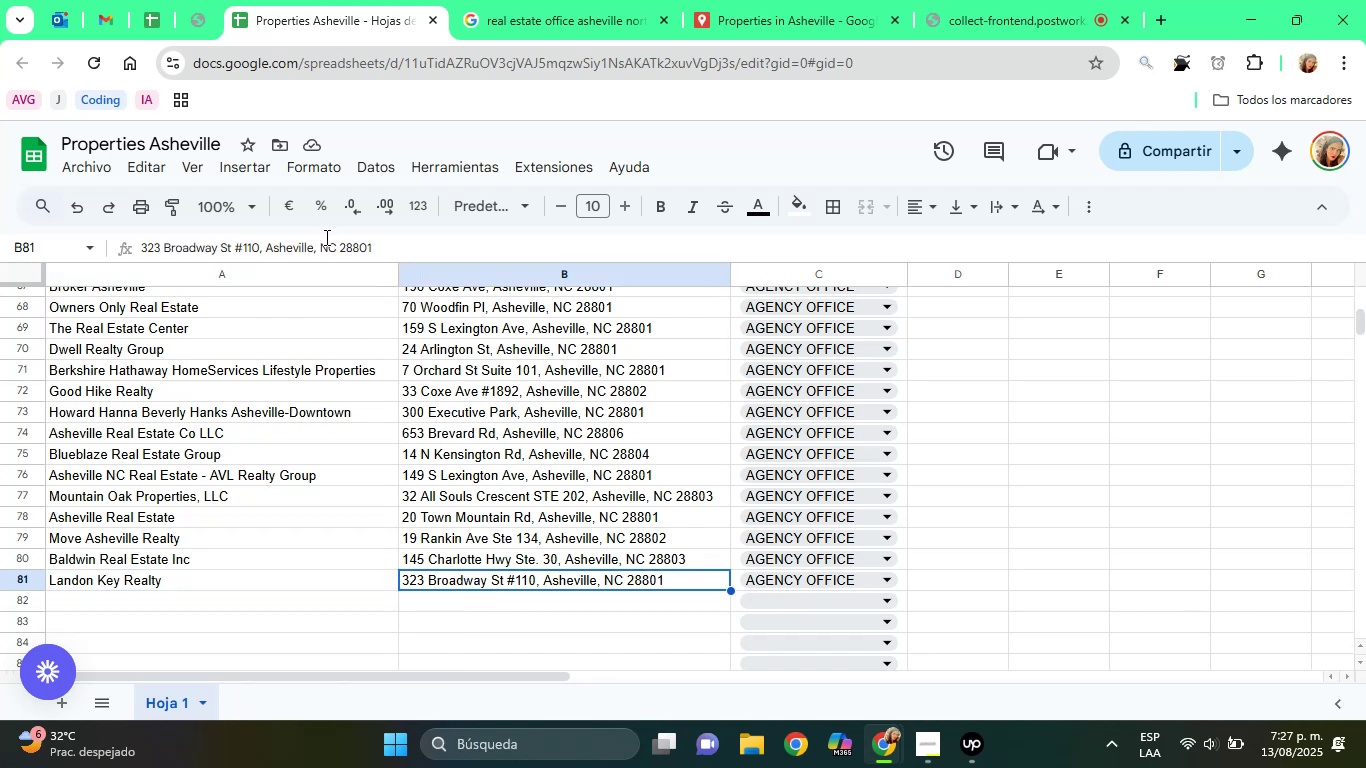 
double_click([327, 241])
 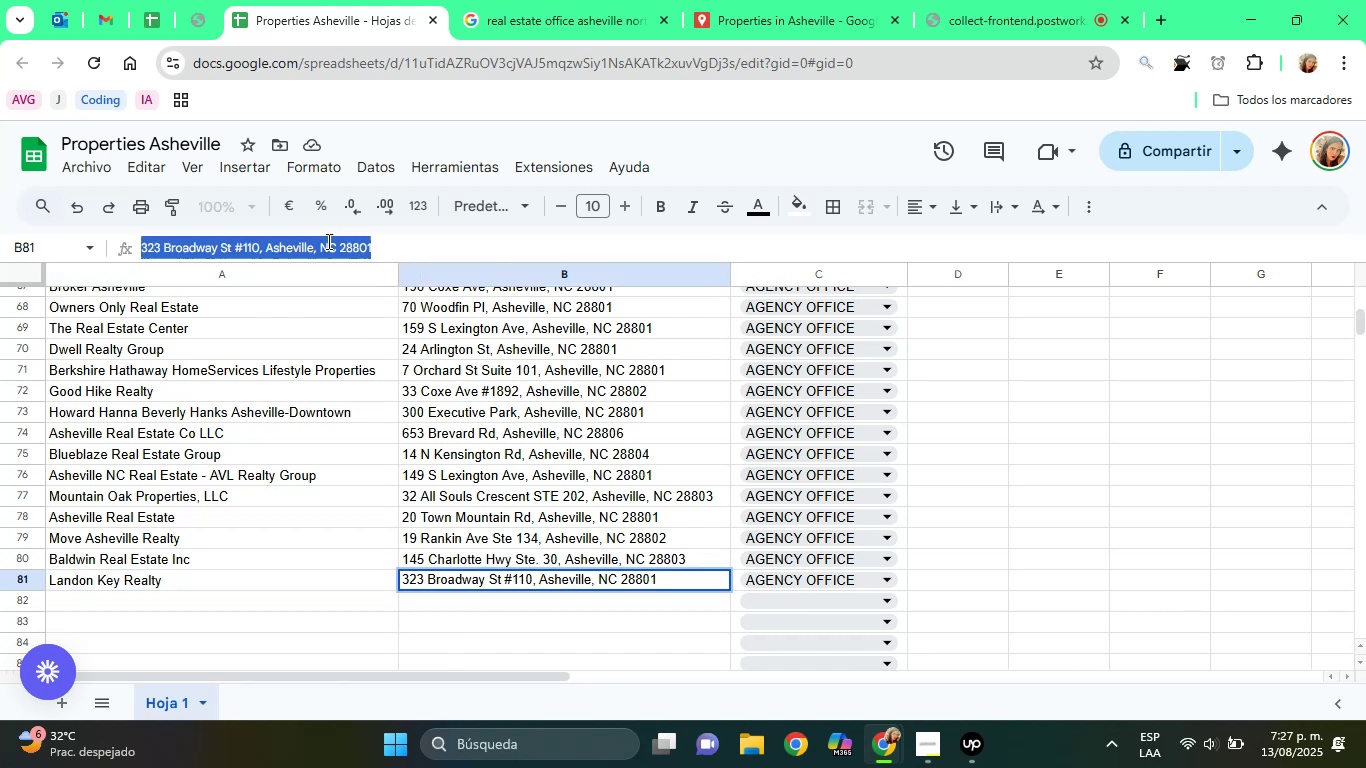 
triple_click([327, 241])
 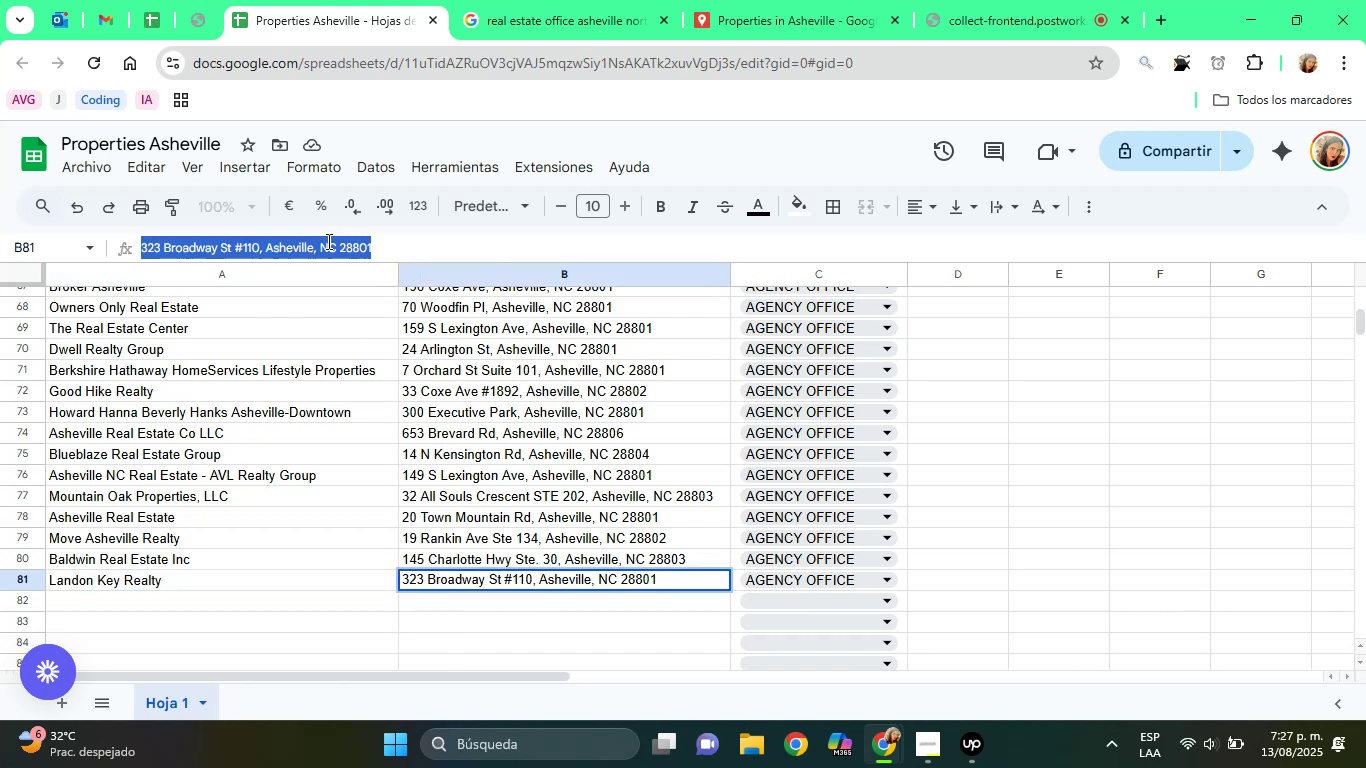 
right_click([327, 241])
 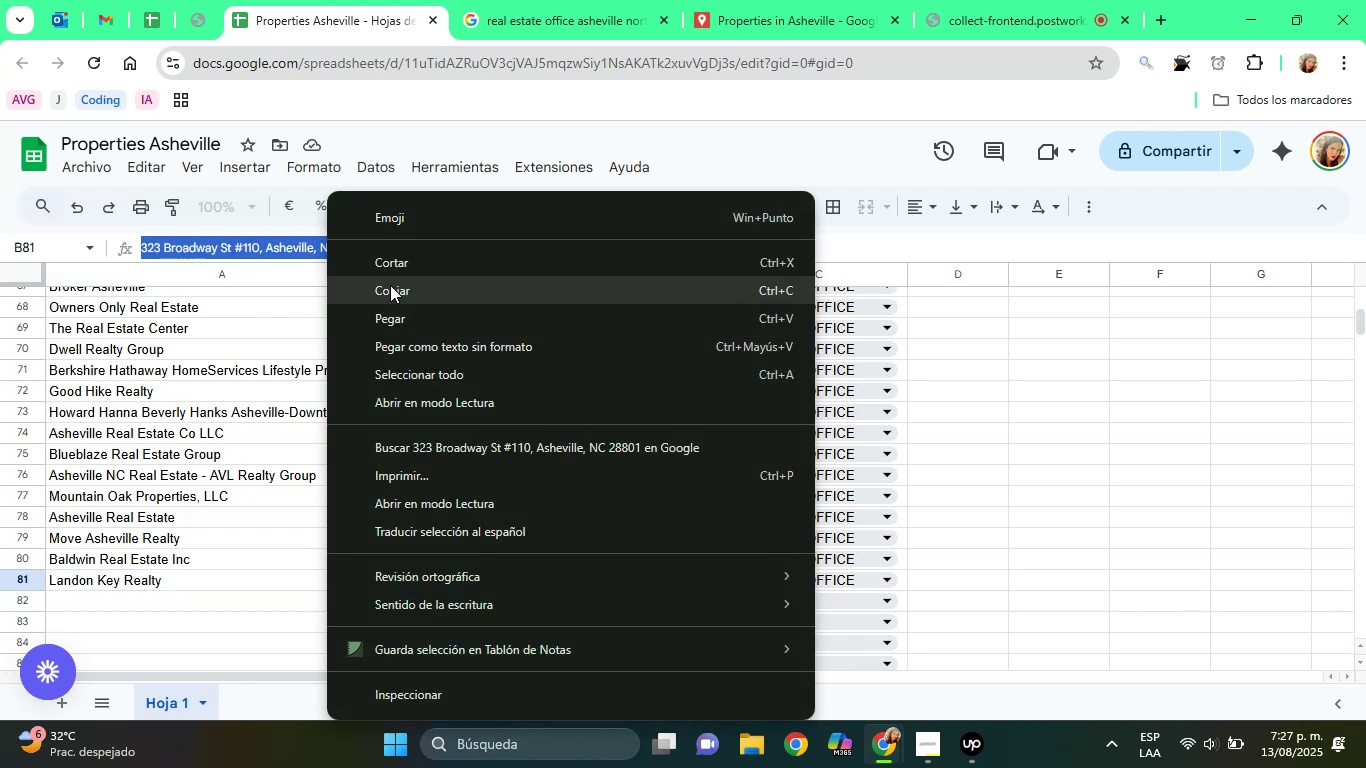 
left_click([390, 285])
 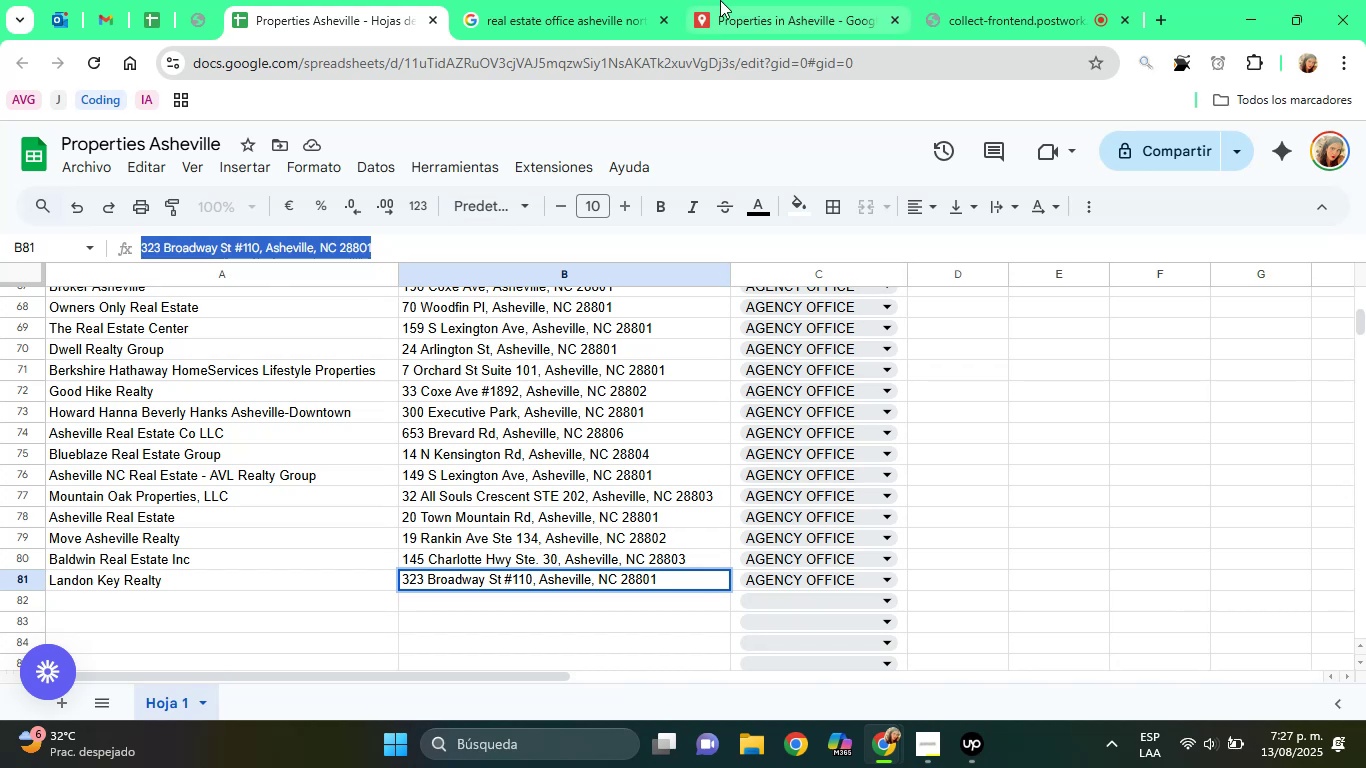 
left_click([729, 0])
 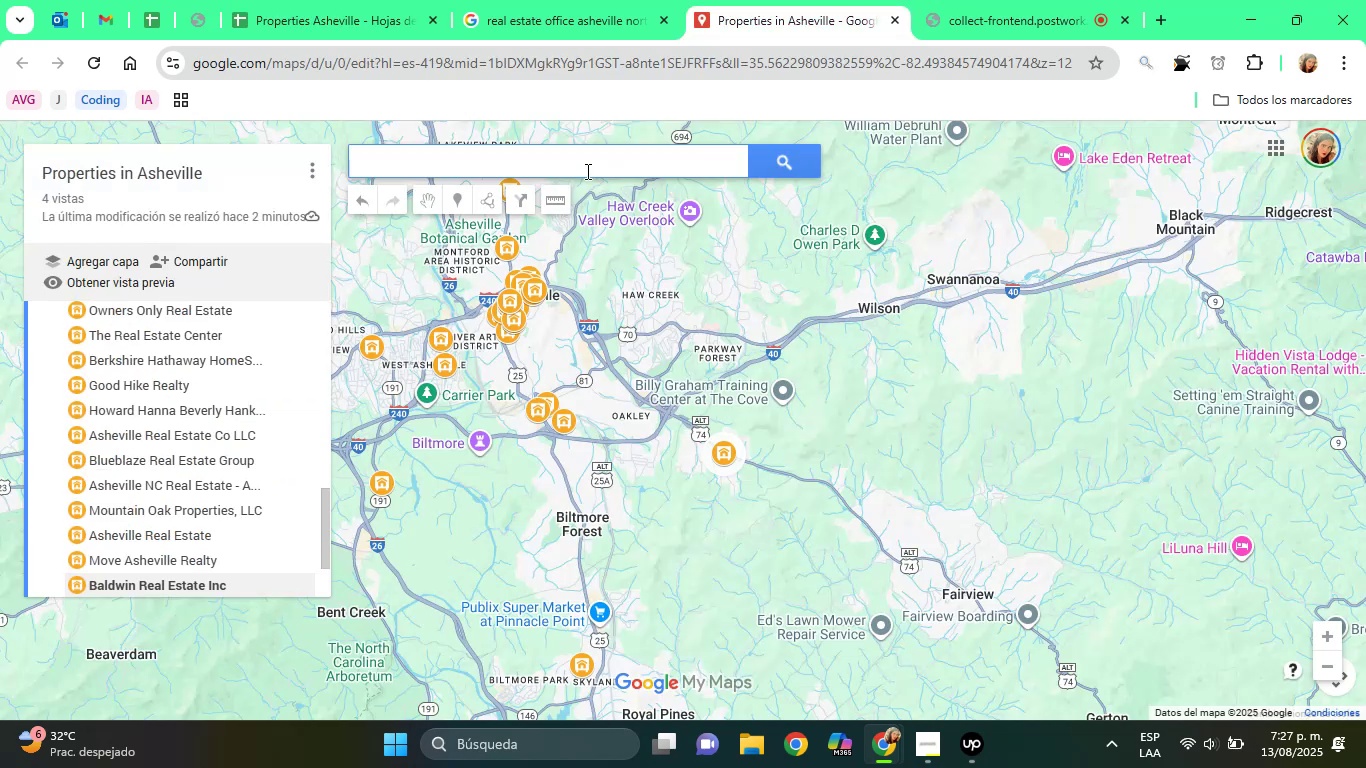 
right_click([576, 168])
 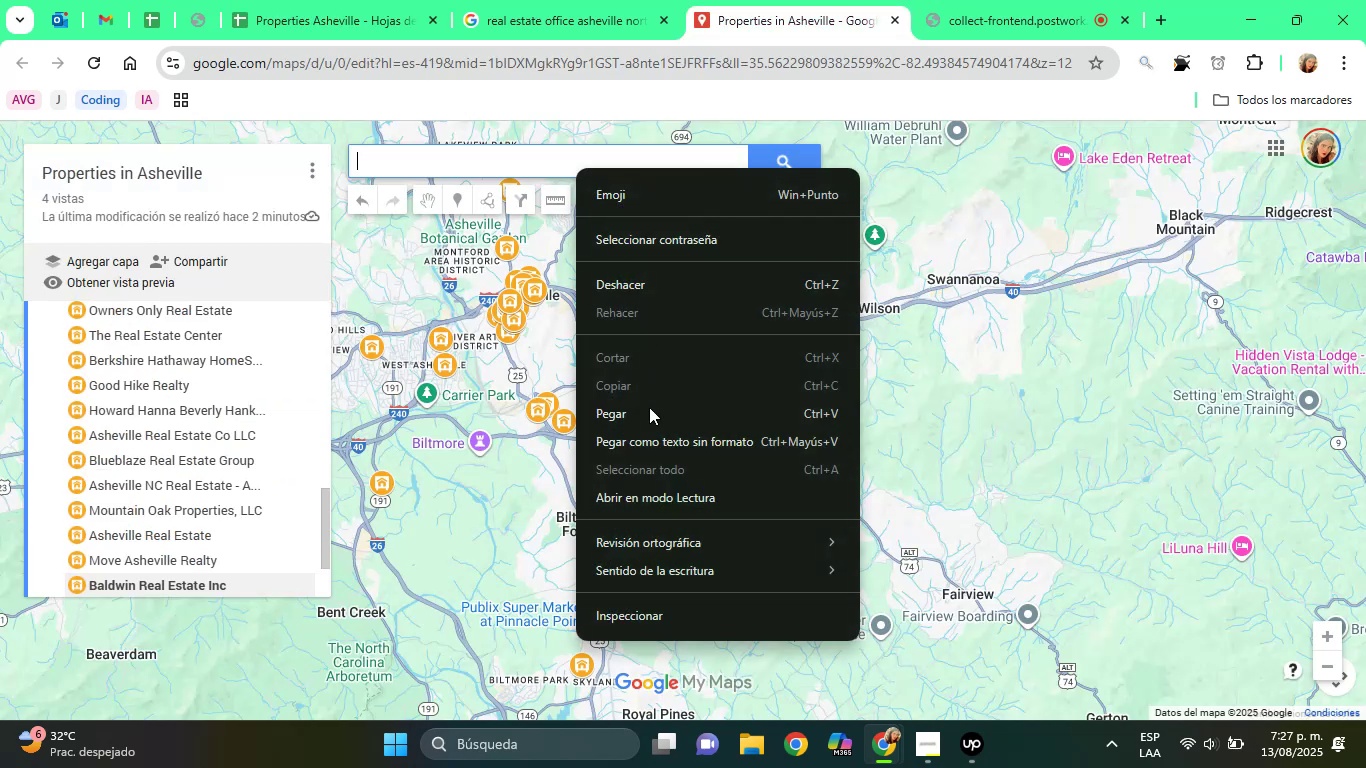 
left_click([649, 412])
 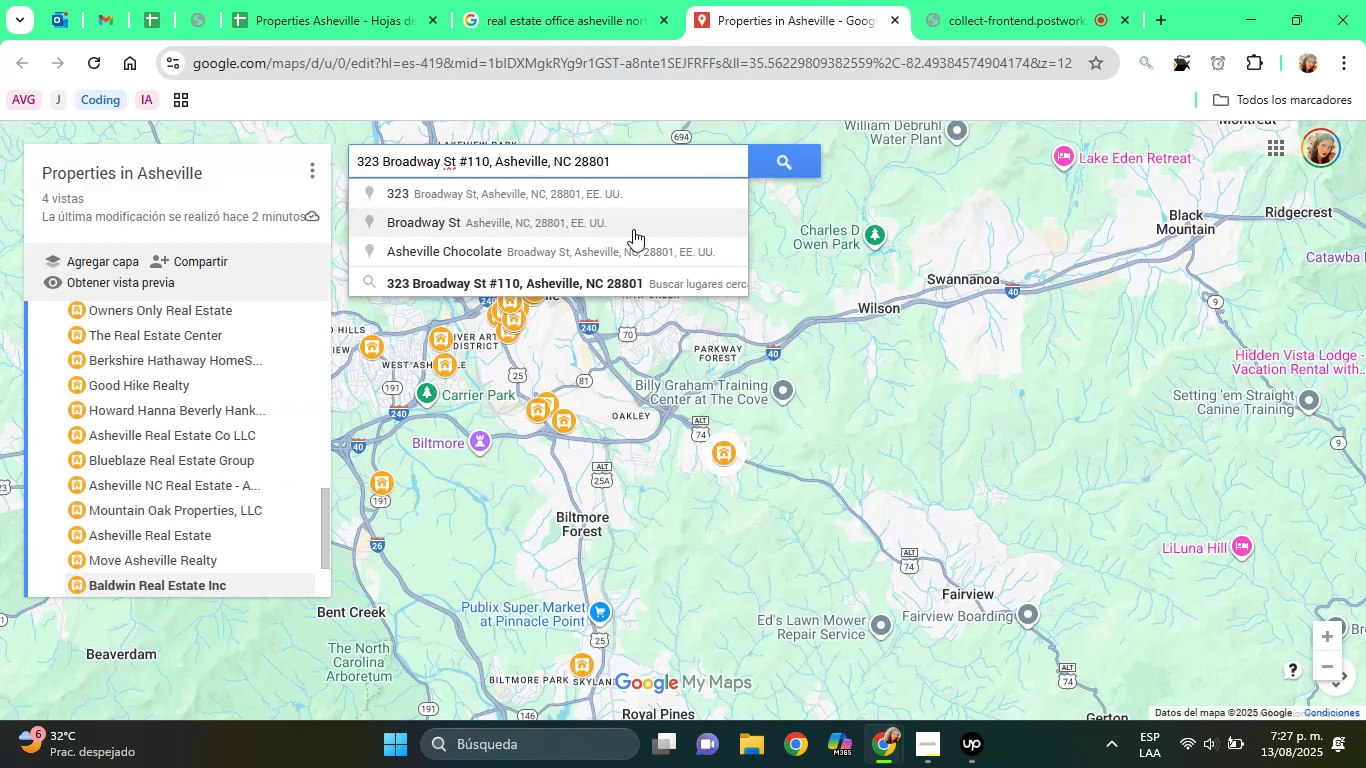 
left_click([628, 278])
 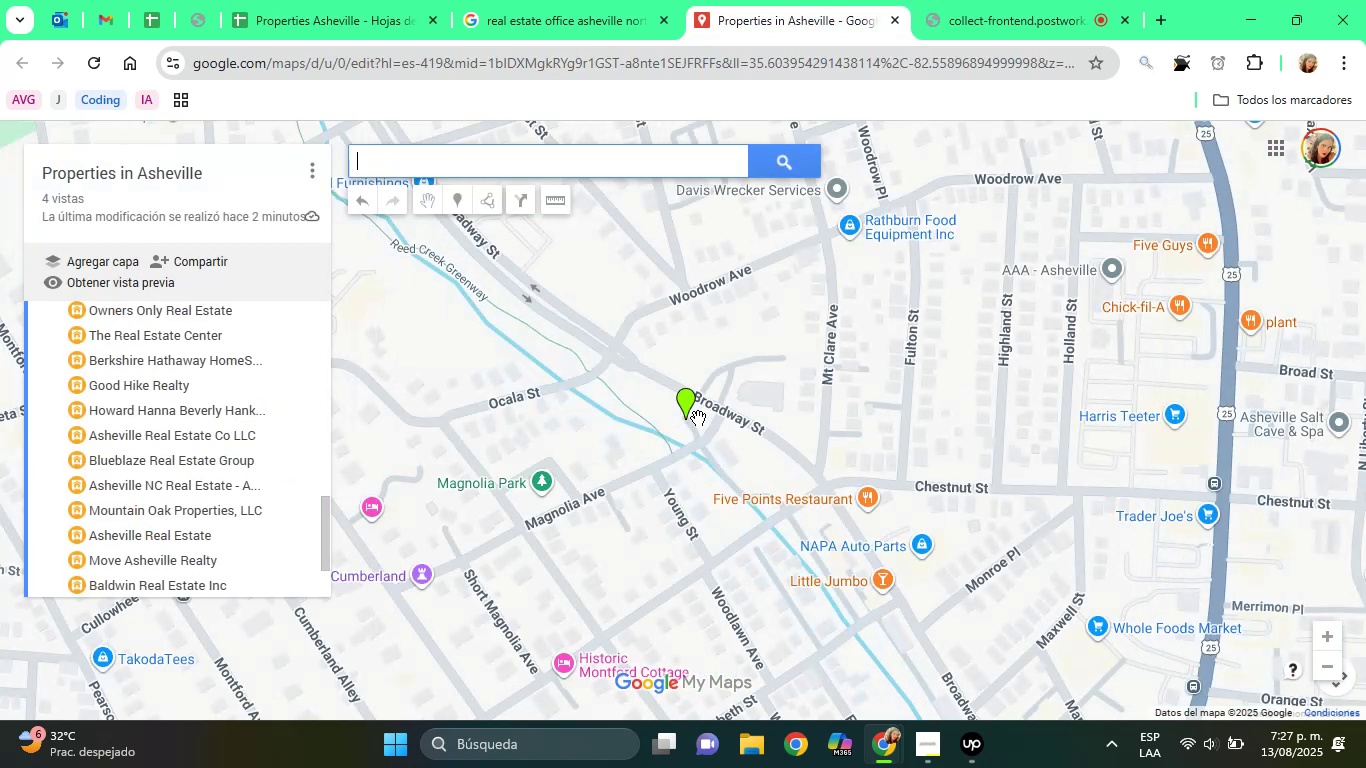 
left_click([688, 407])
 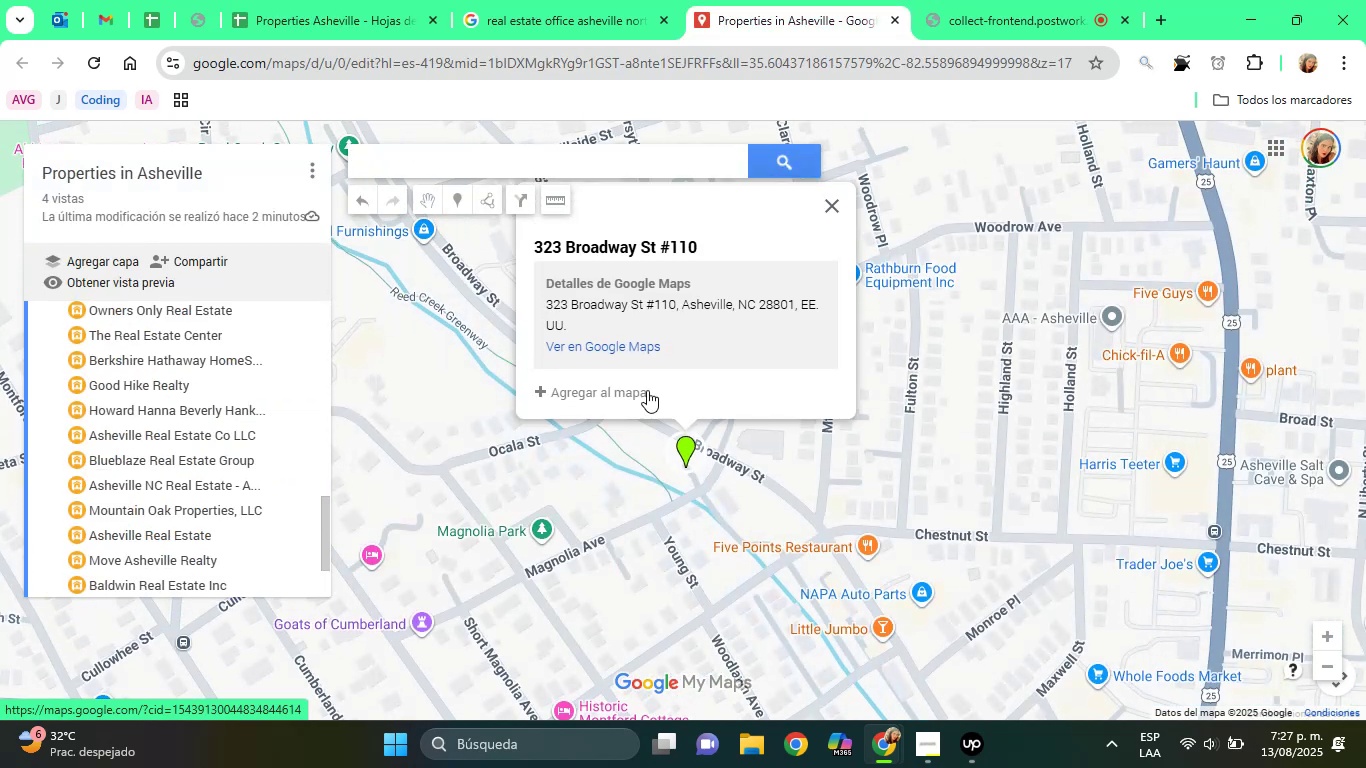 
left_click([626, 388])
 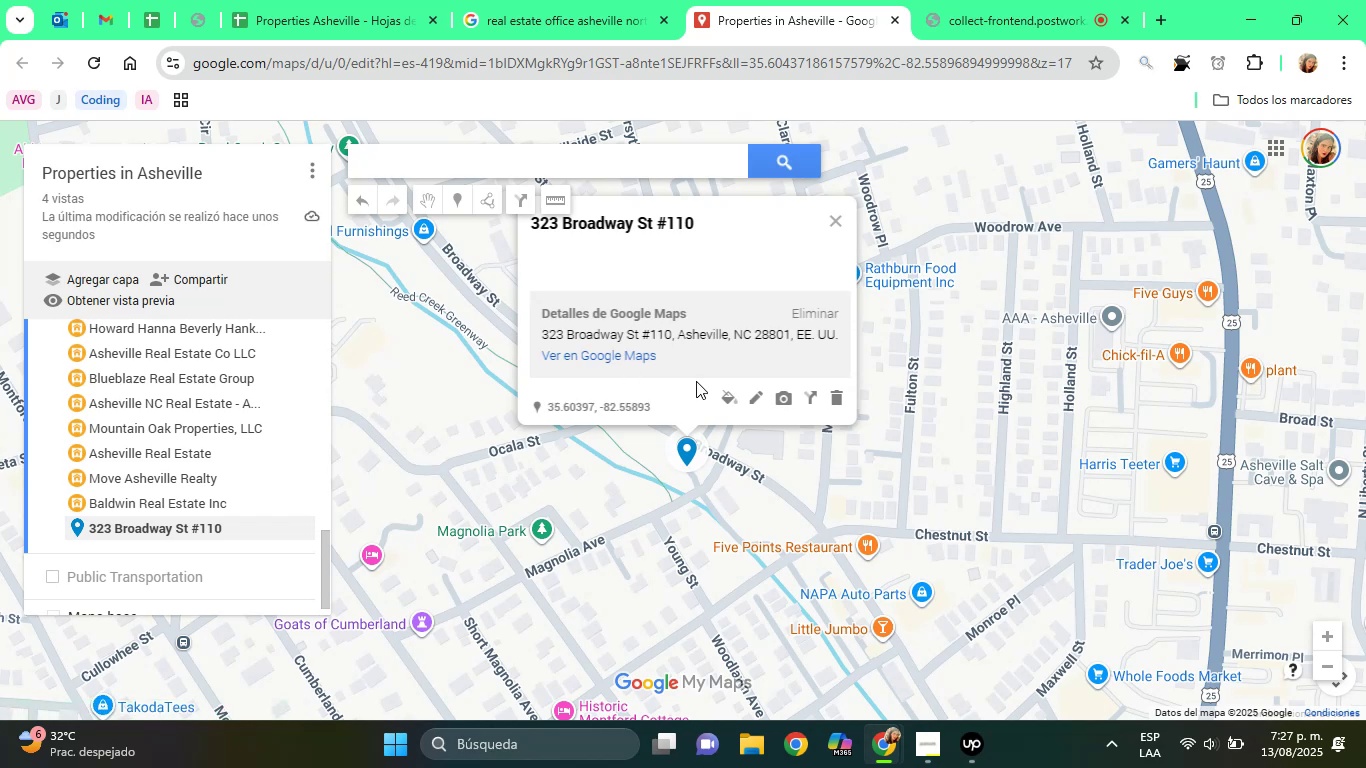 
left_click([726, 396])
 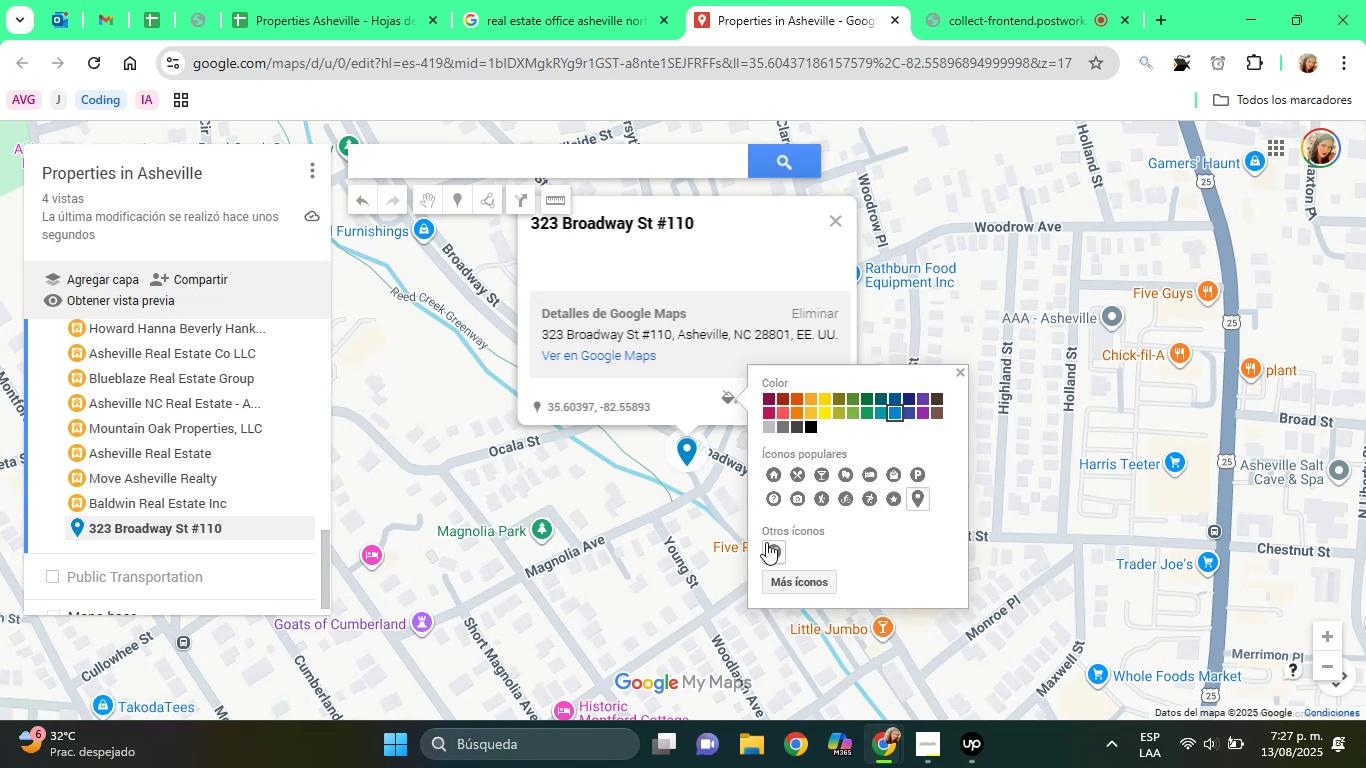 
left_click([768, 546])
 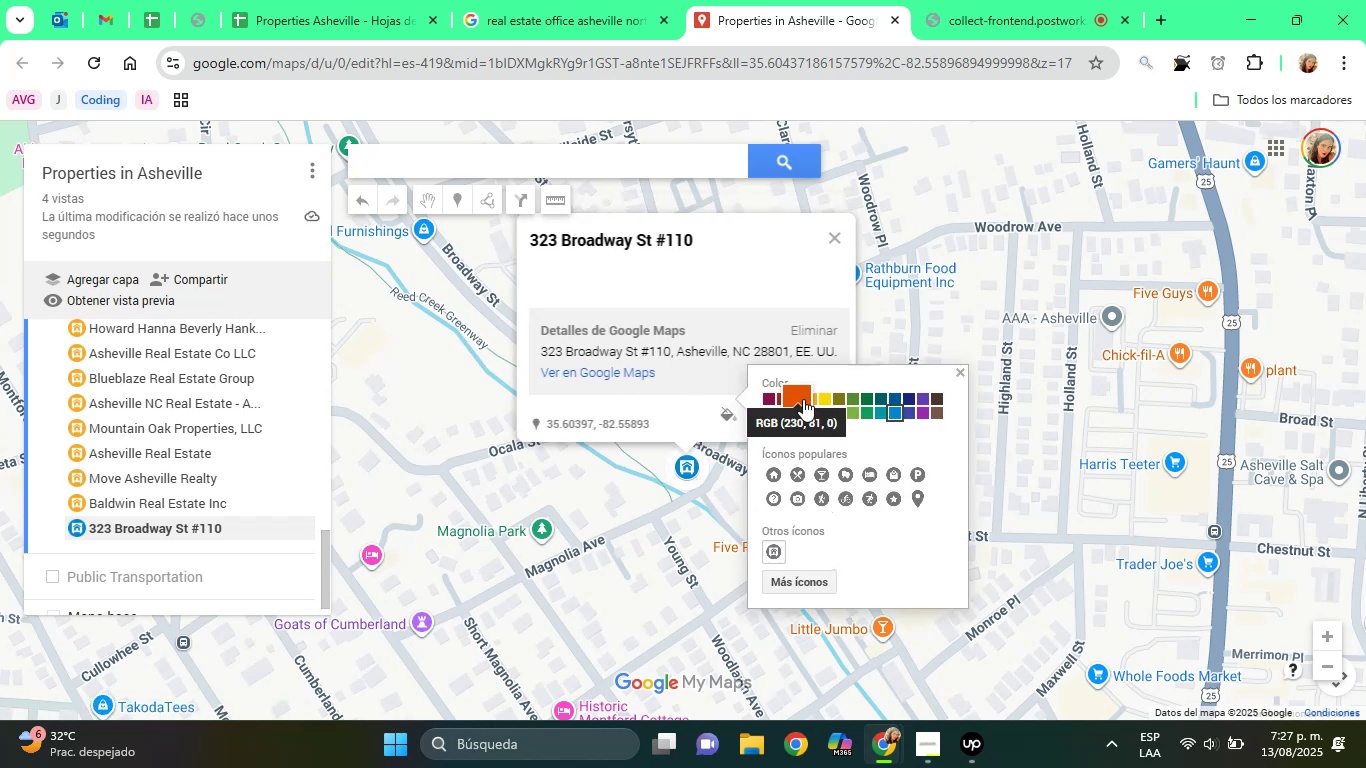 
left_click([817, 400])
 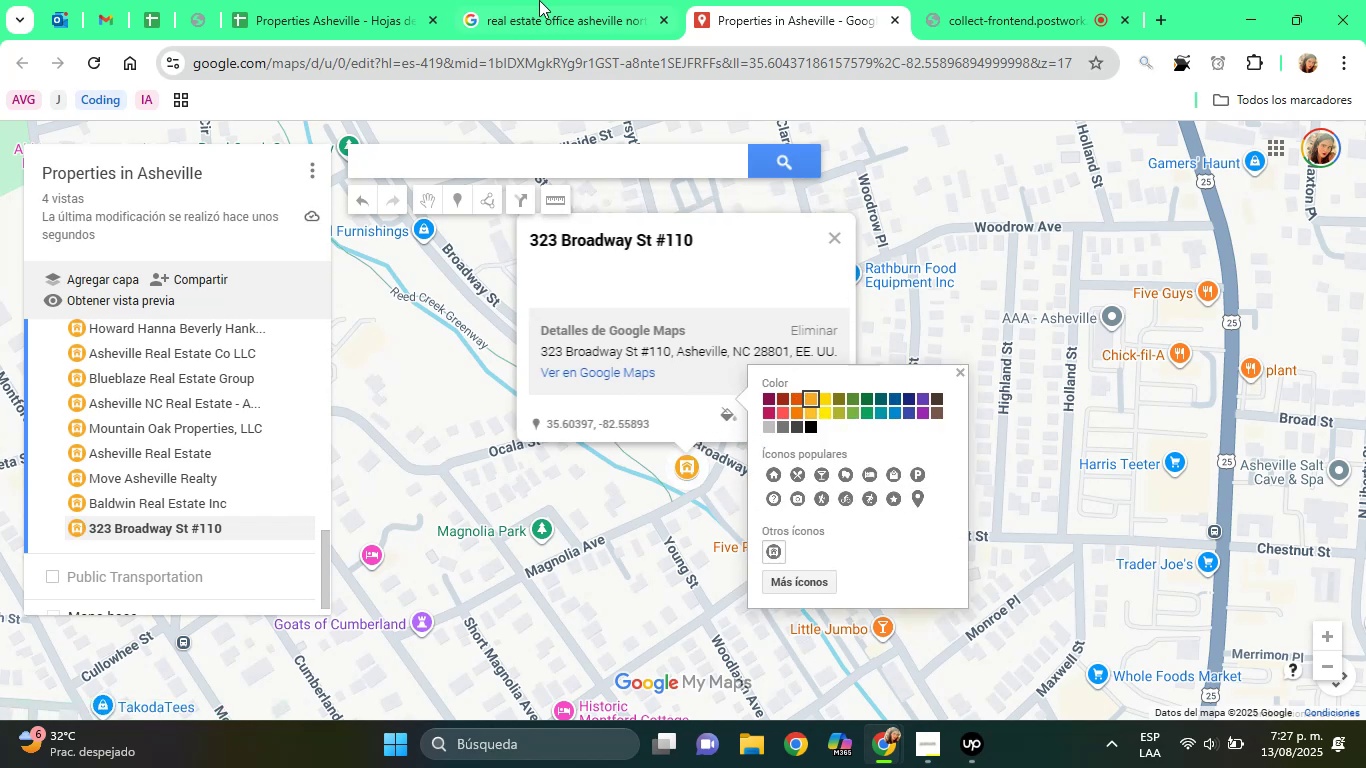 
left_click([356, 0])
 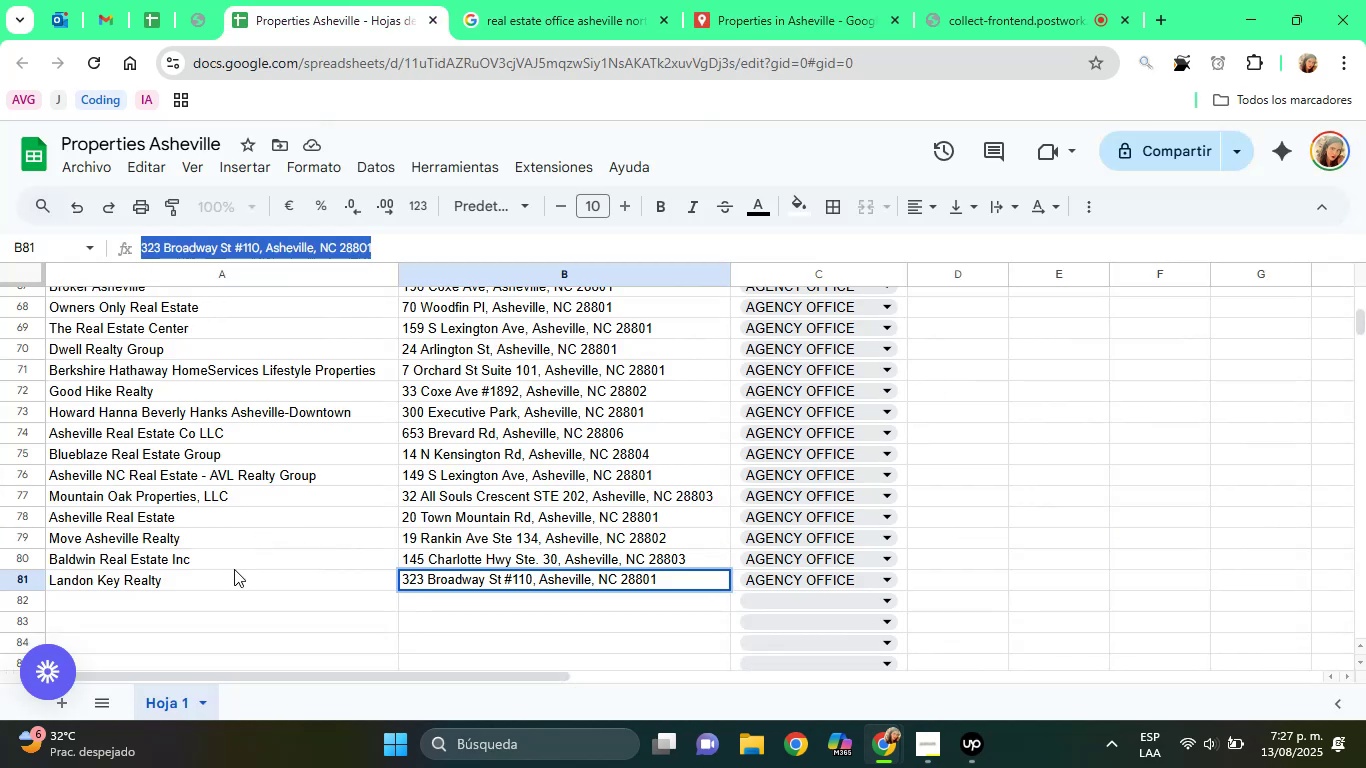 
left_click([164, 579])
 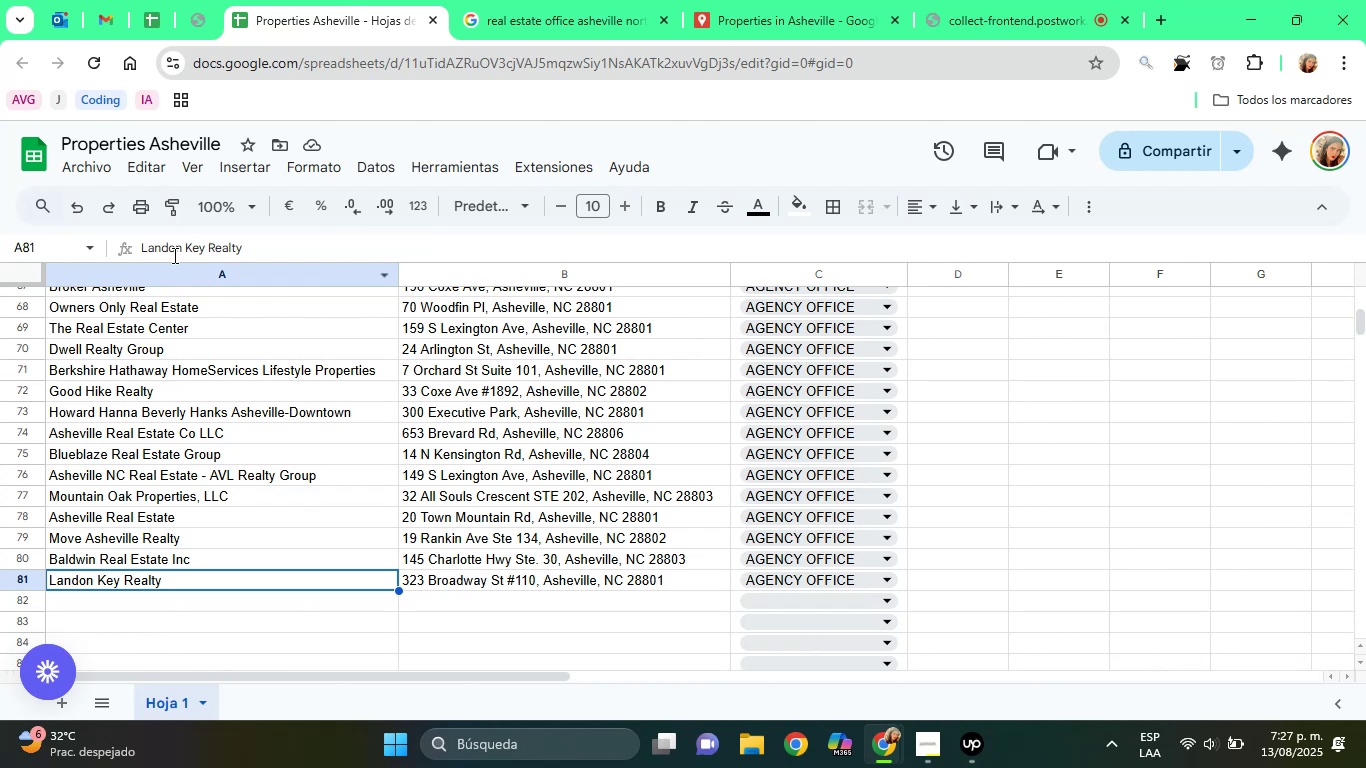 
double_click([166, 251])
 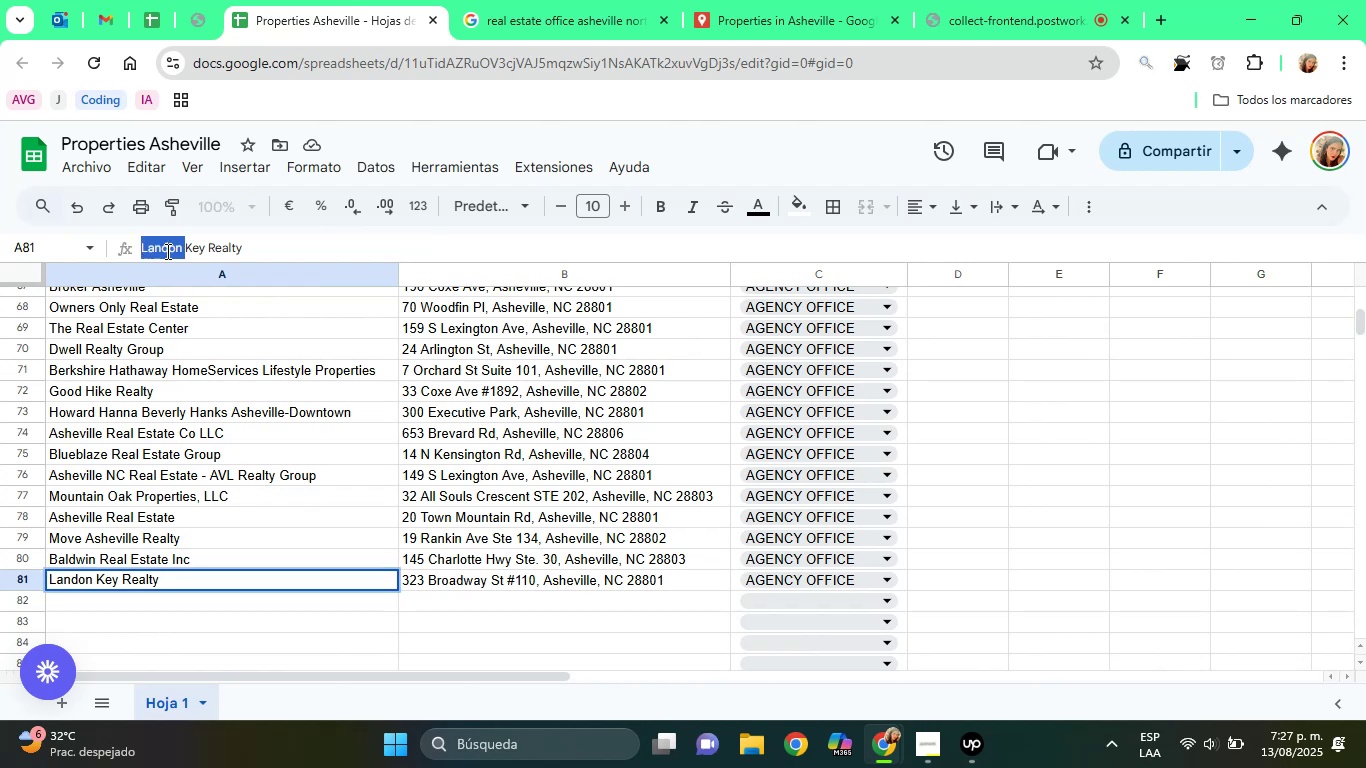 
triple_click([166, 251])
 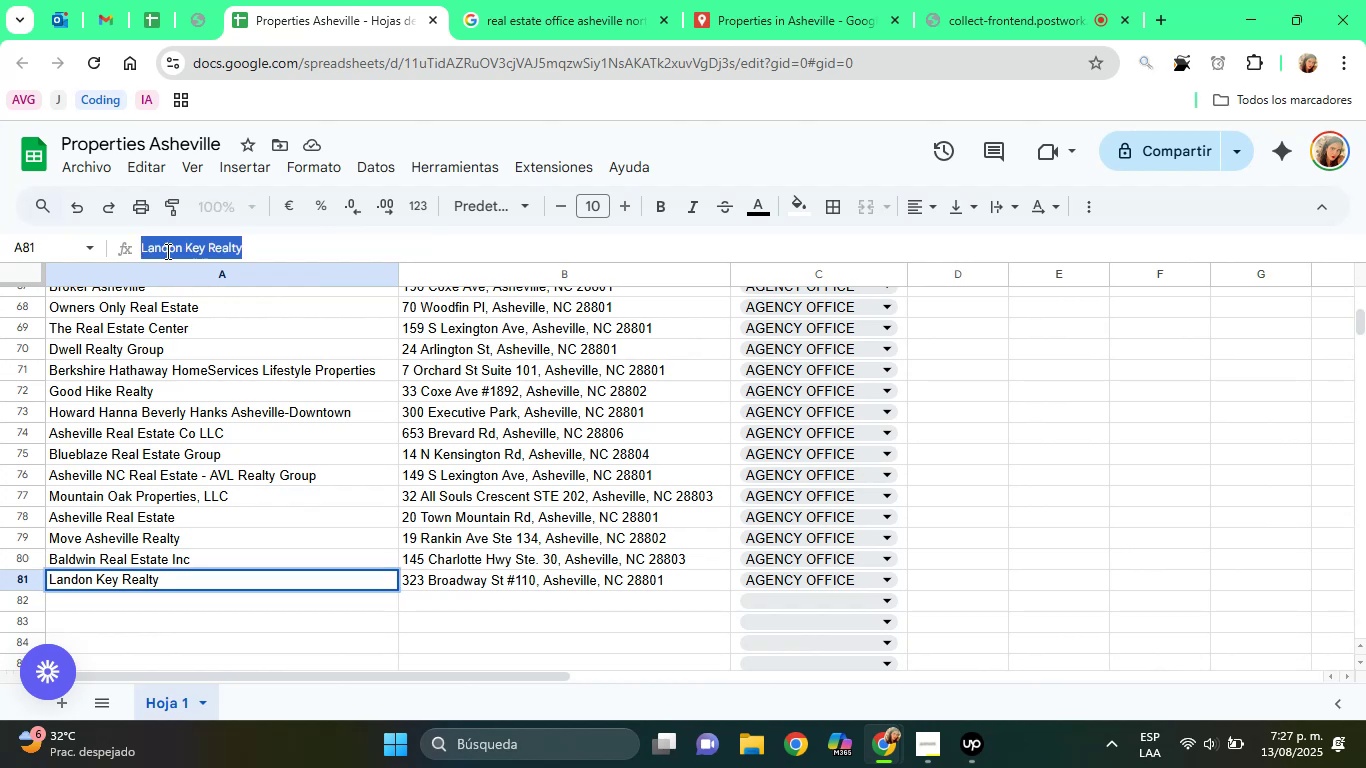 
right_click([166, 251])
 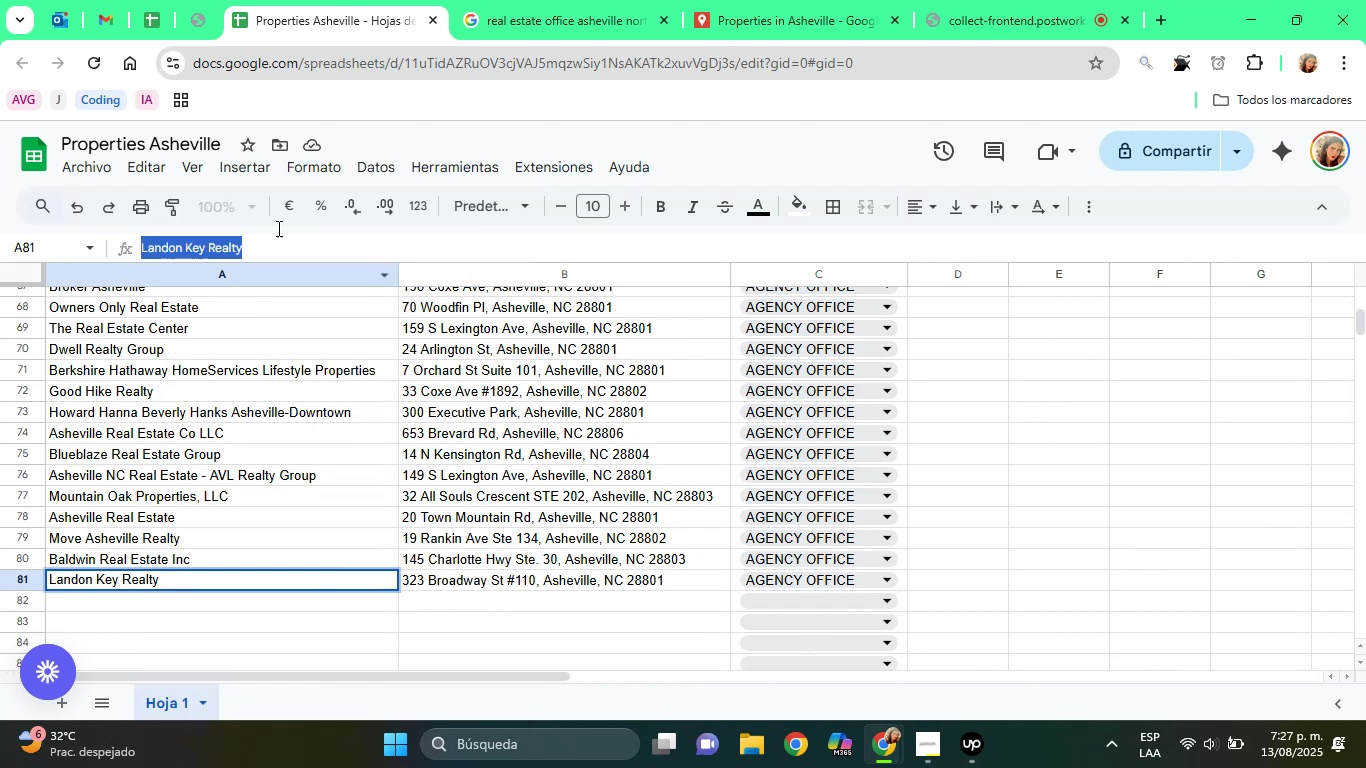 
left_click([548, 0])
 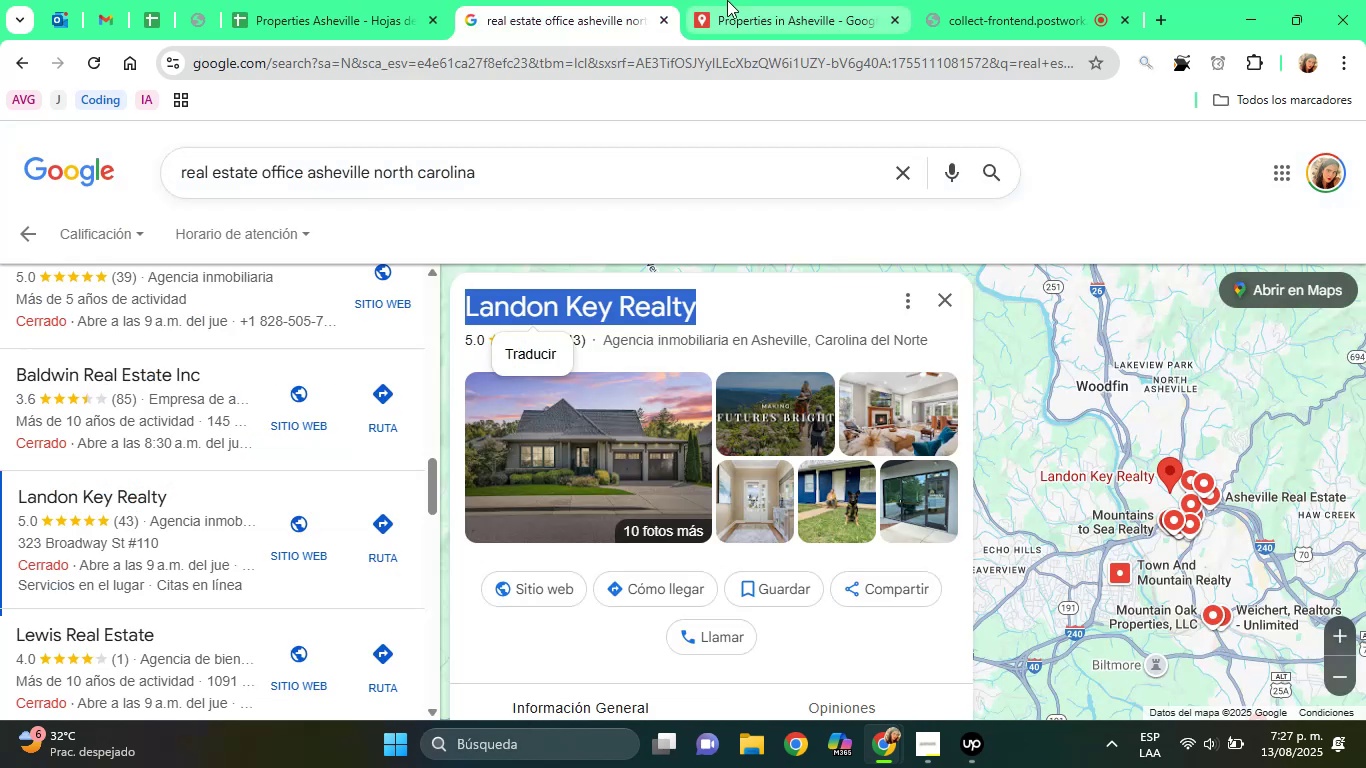 
left_click([731, 0])
 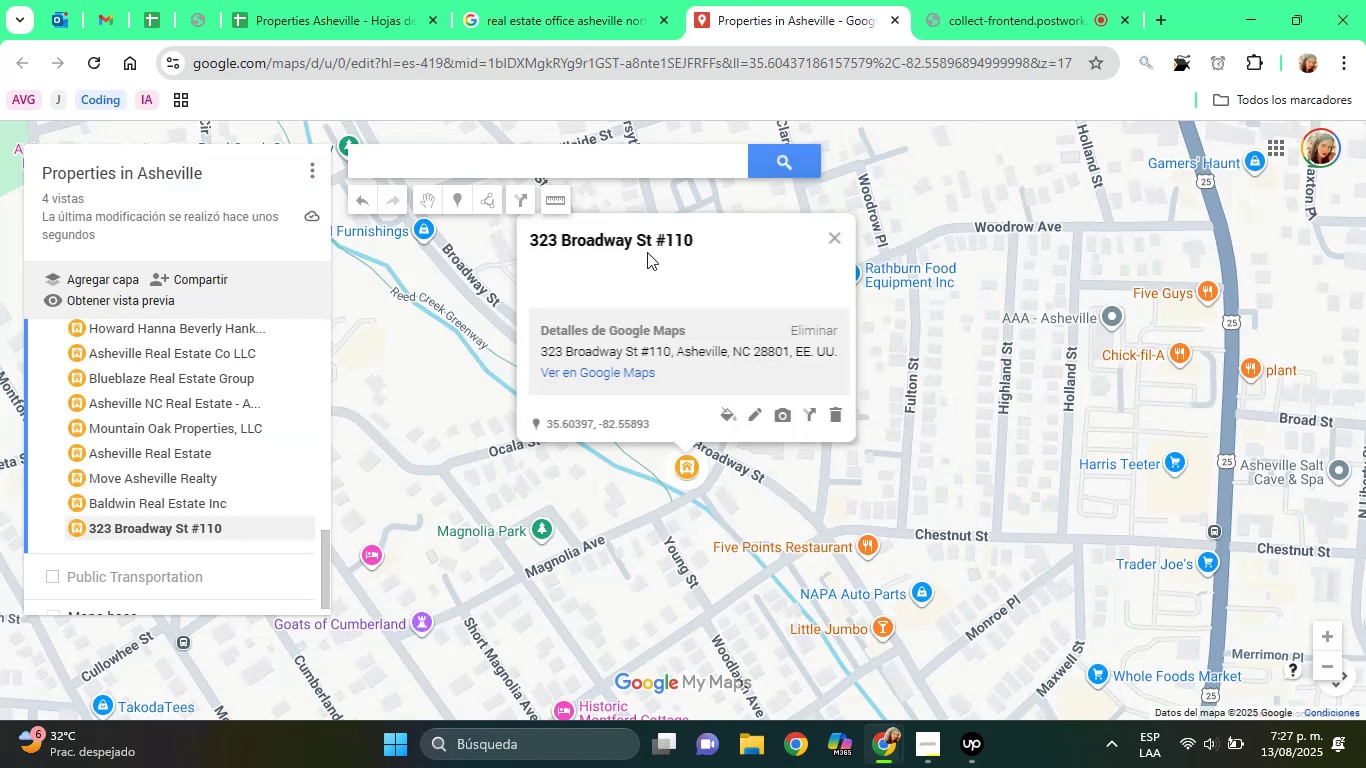 
double_click([643, 244])
 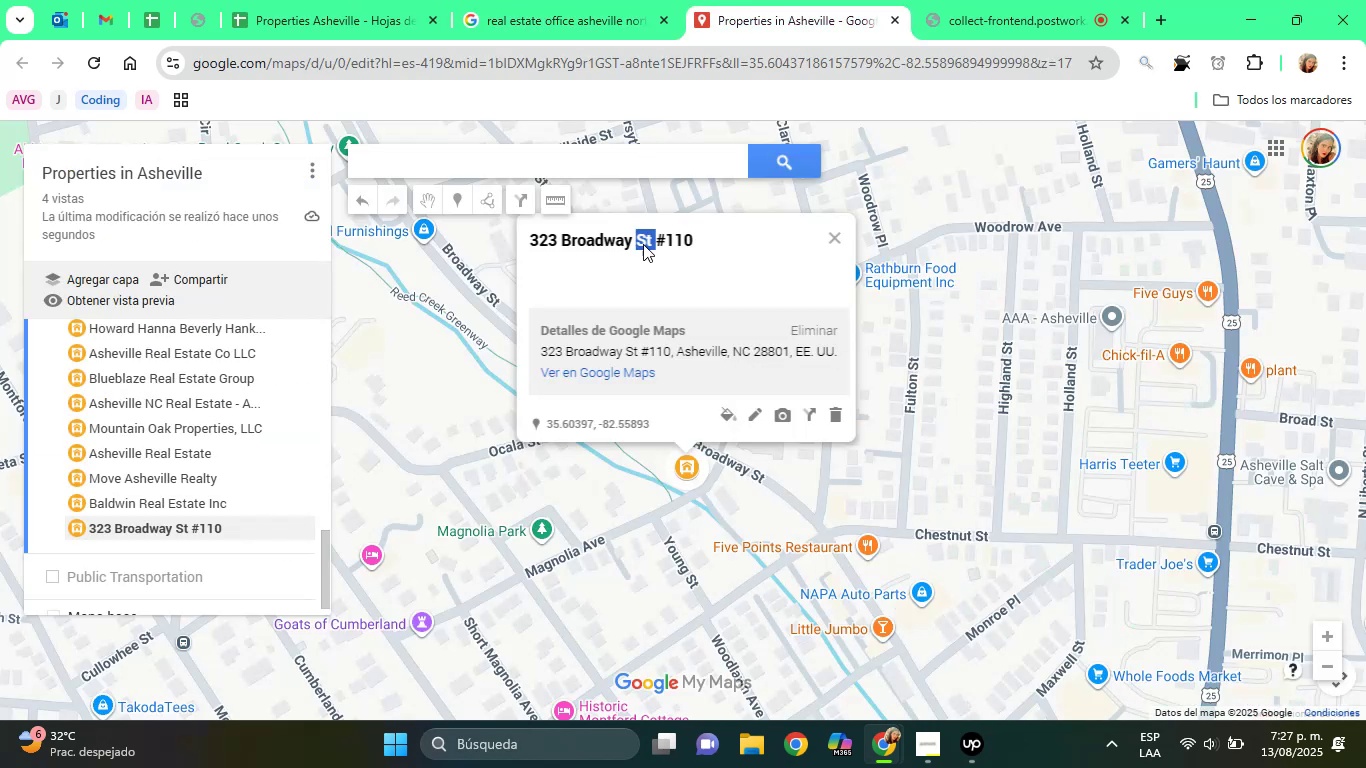 
triple_click([643, 244])
 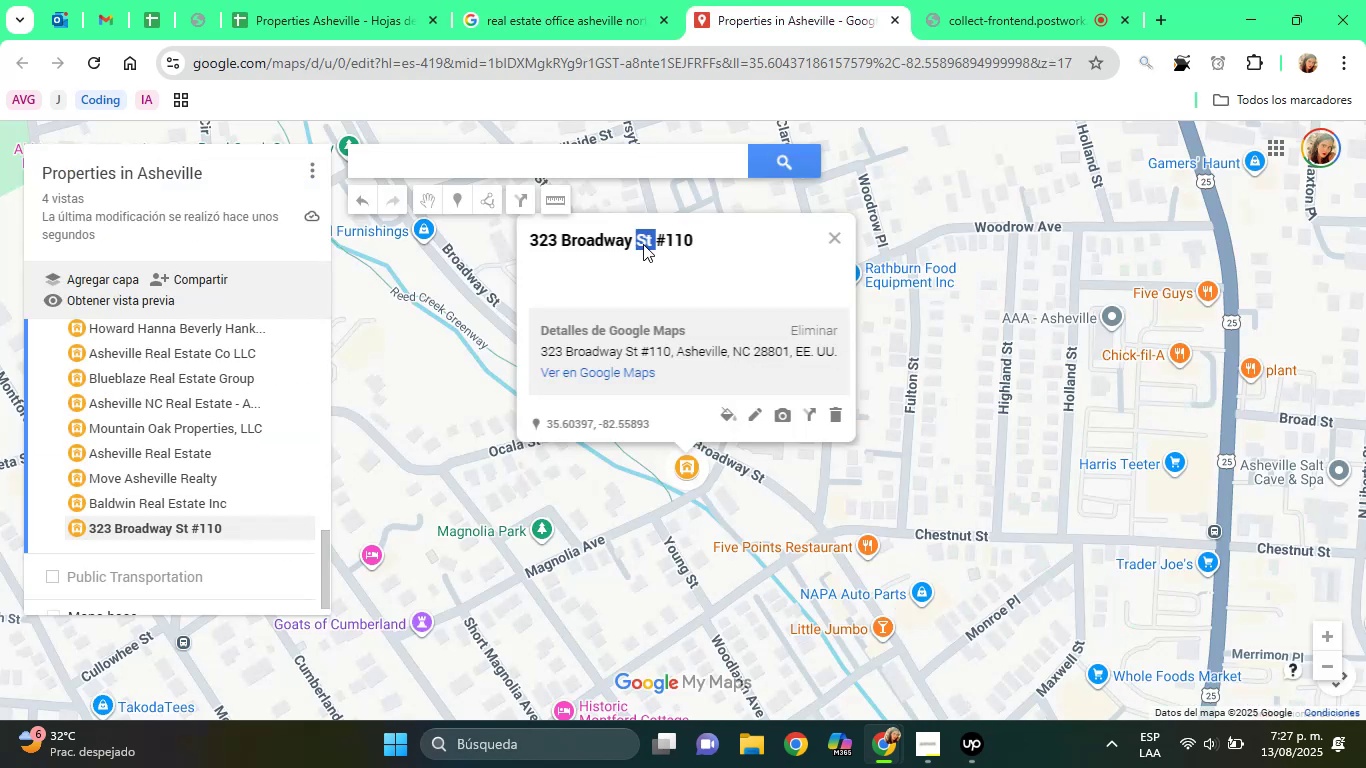 
triple_click([643, 244])
 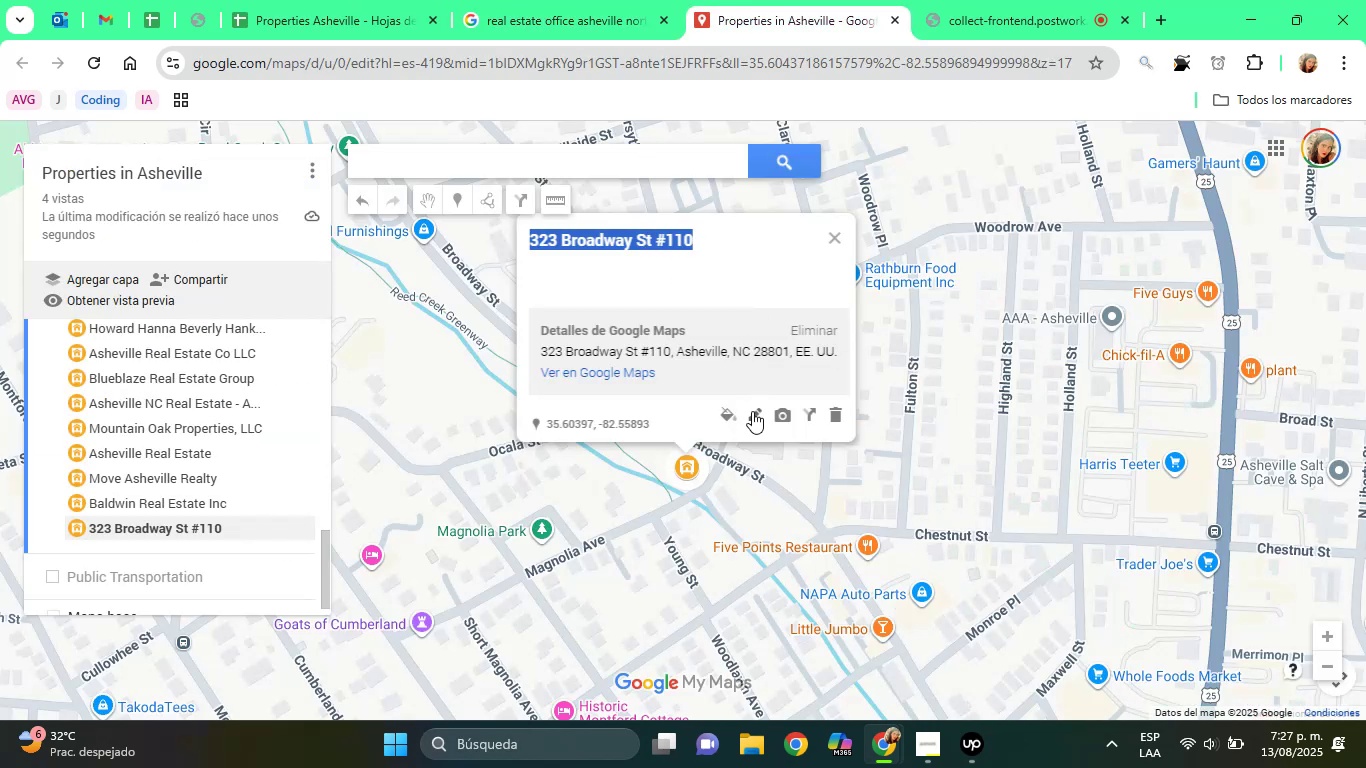 
left_click([752, 411])
 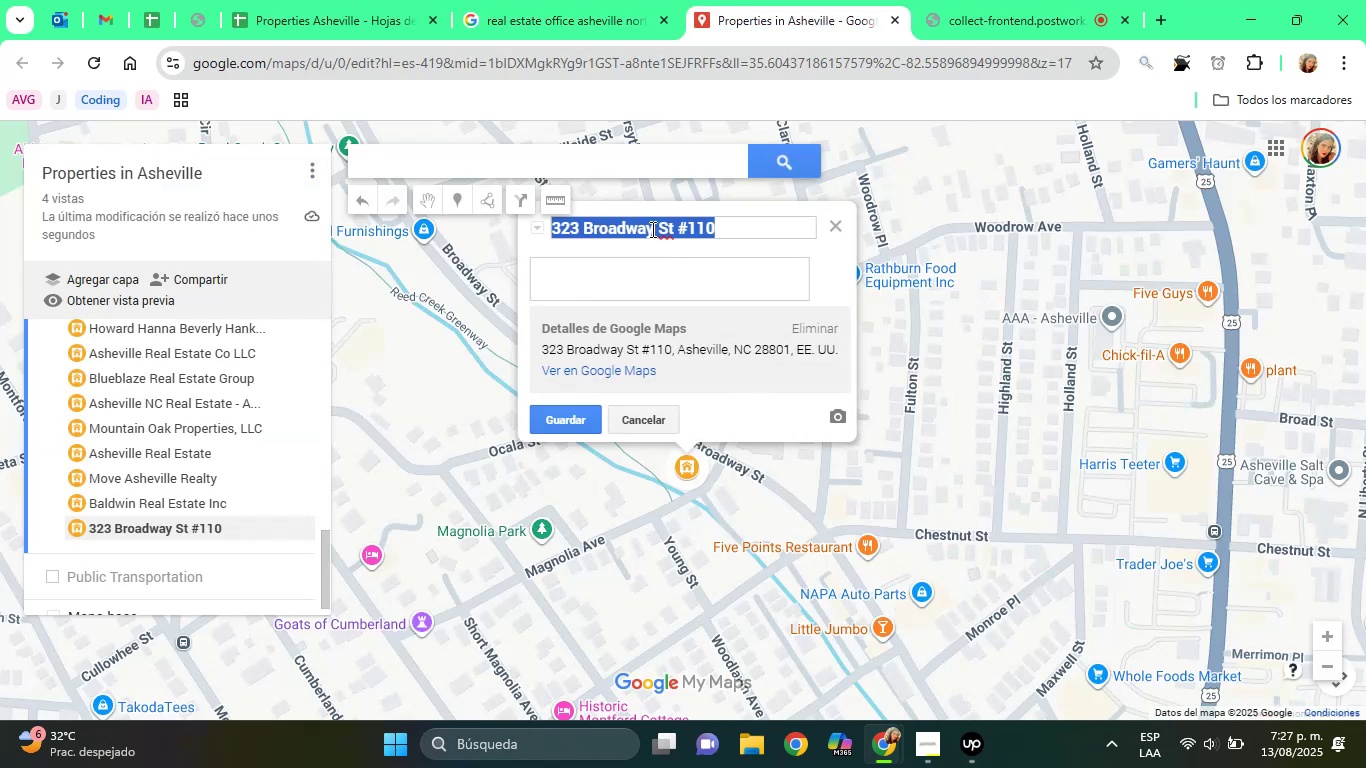 
right_click([648, 227])
 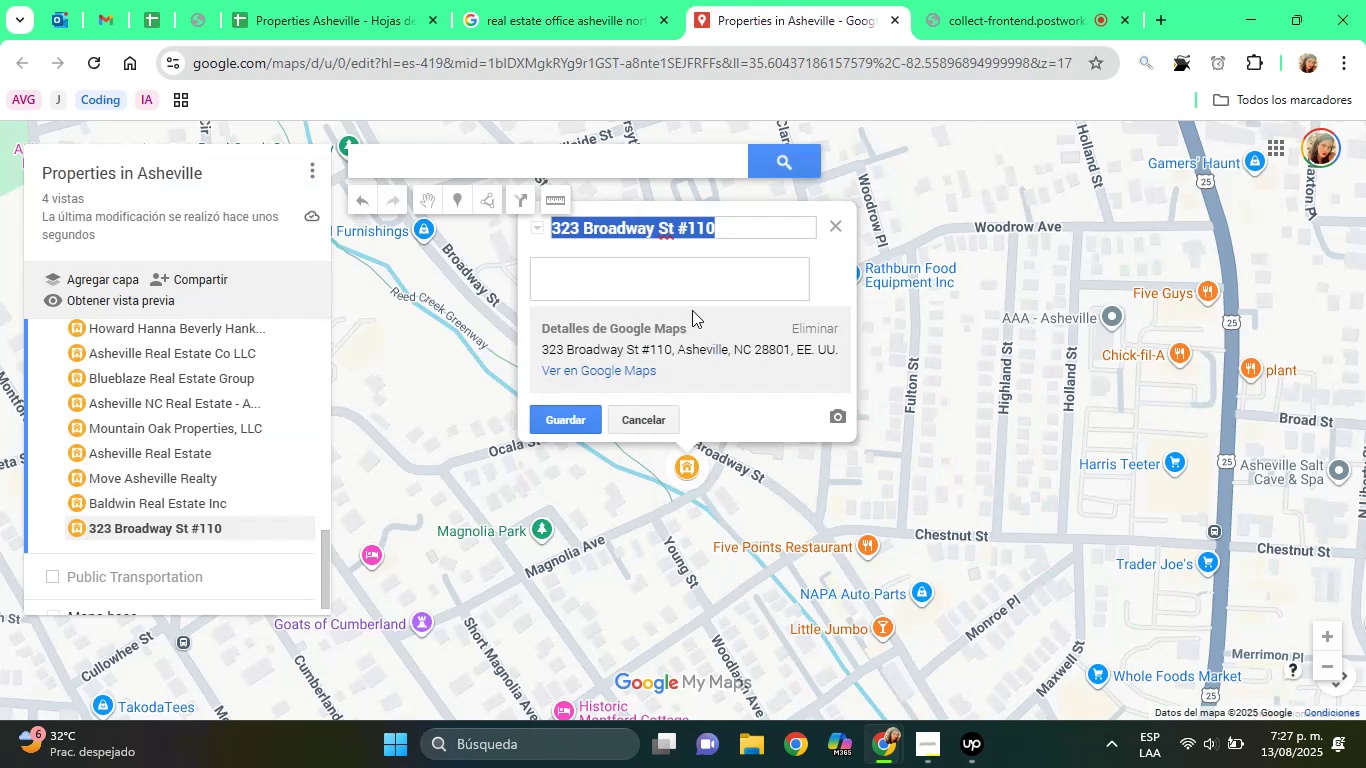 
double_click([668, 293])
 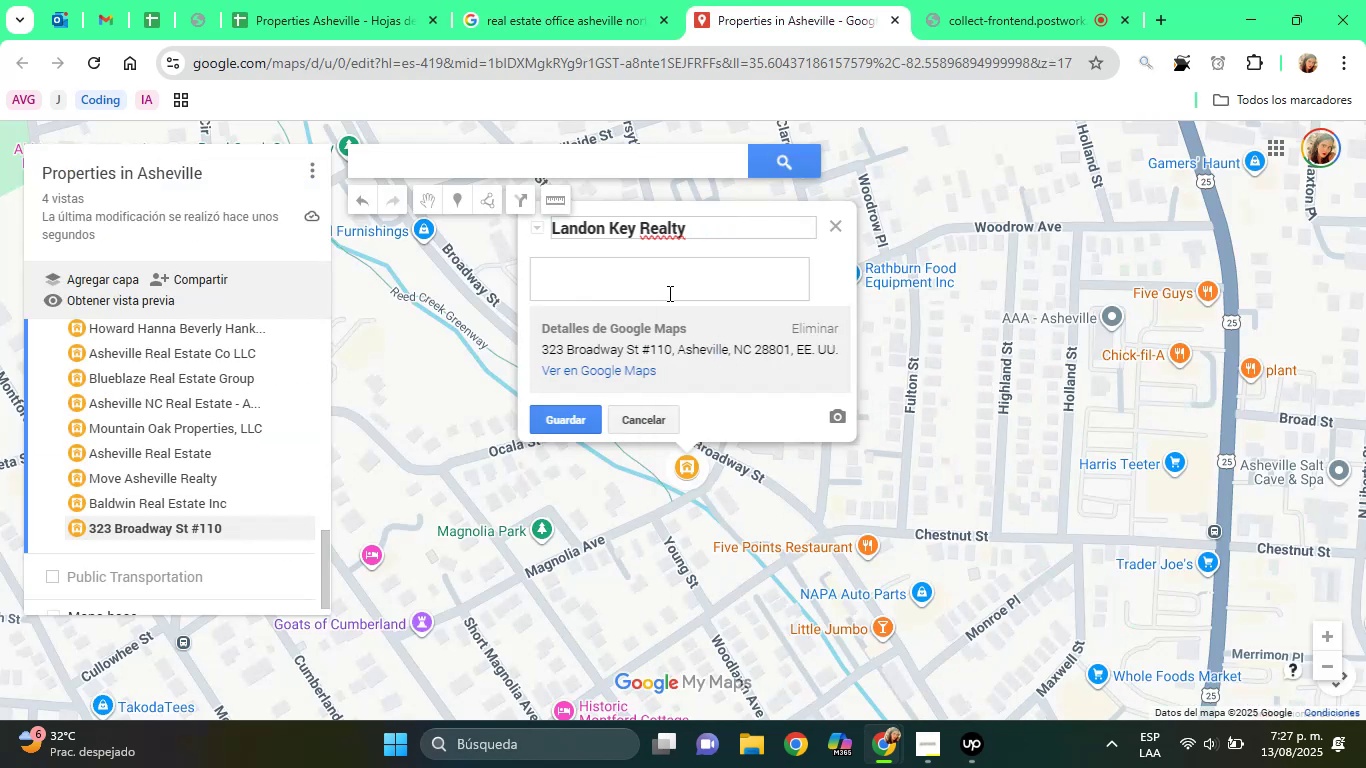 
type(Agency Office)
 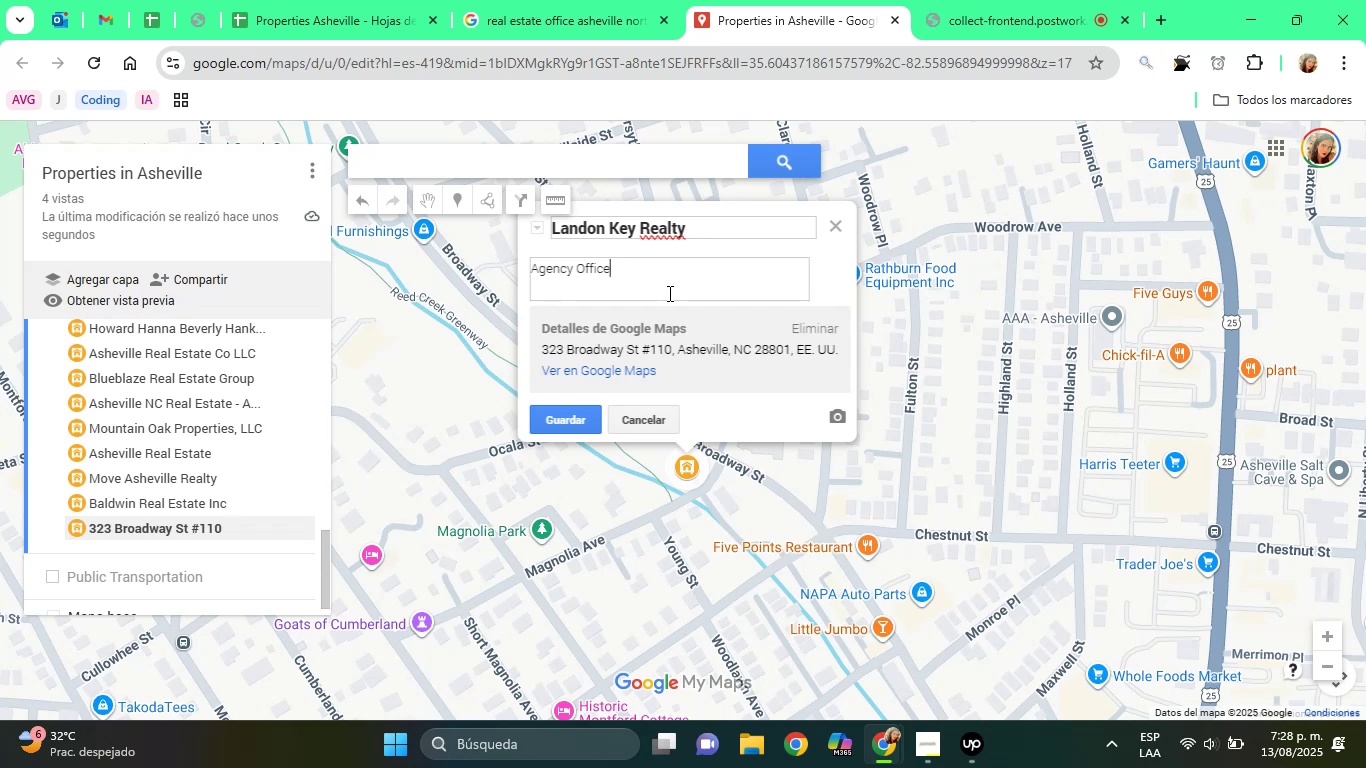 
wait(24.11)
 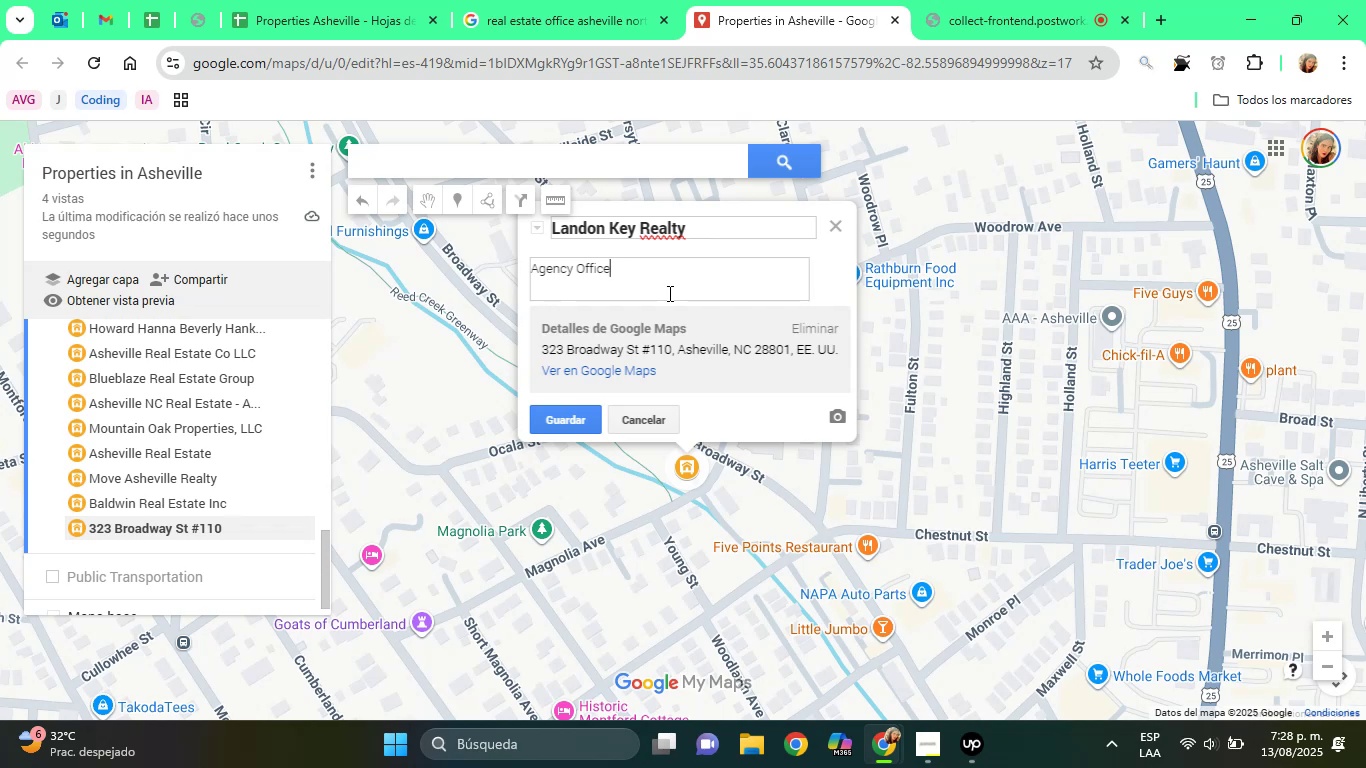 
left_click([578, 420])
 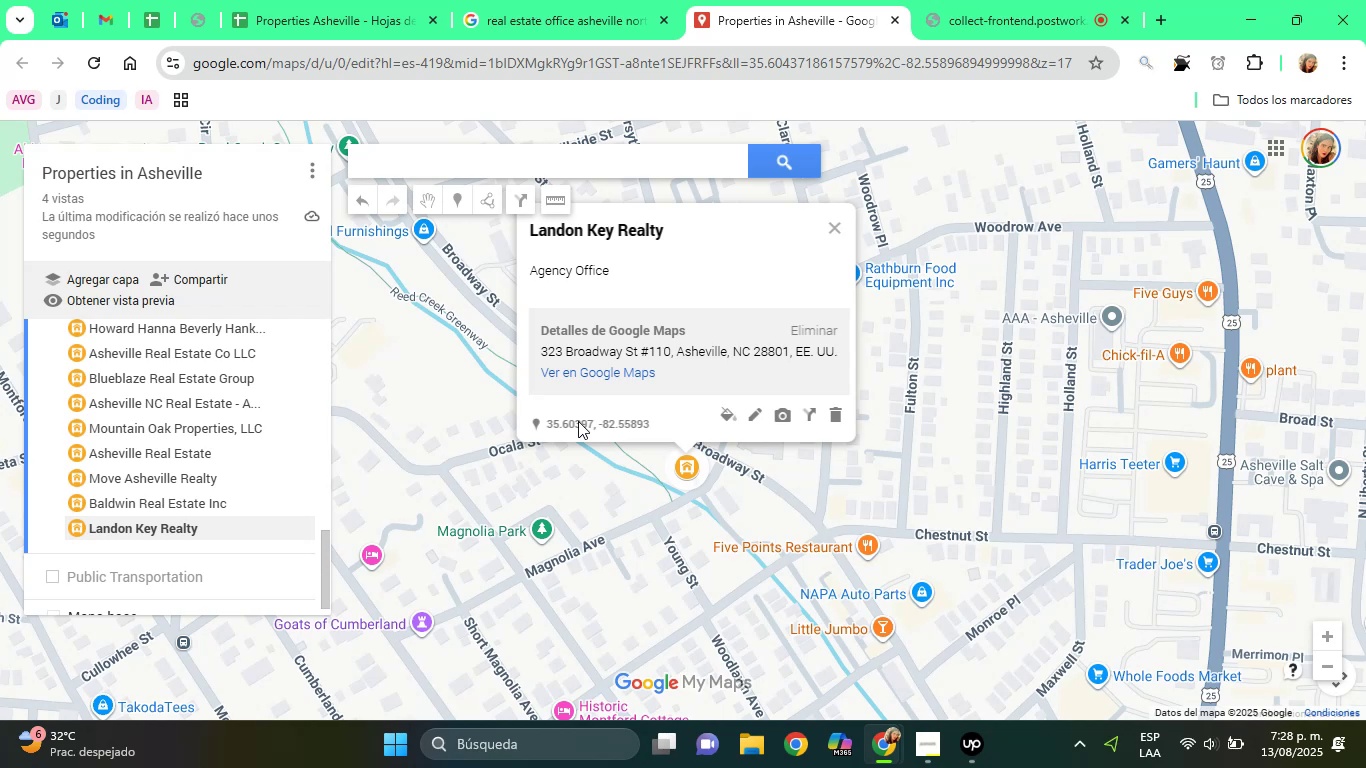 
wait(12.91)
 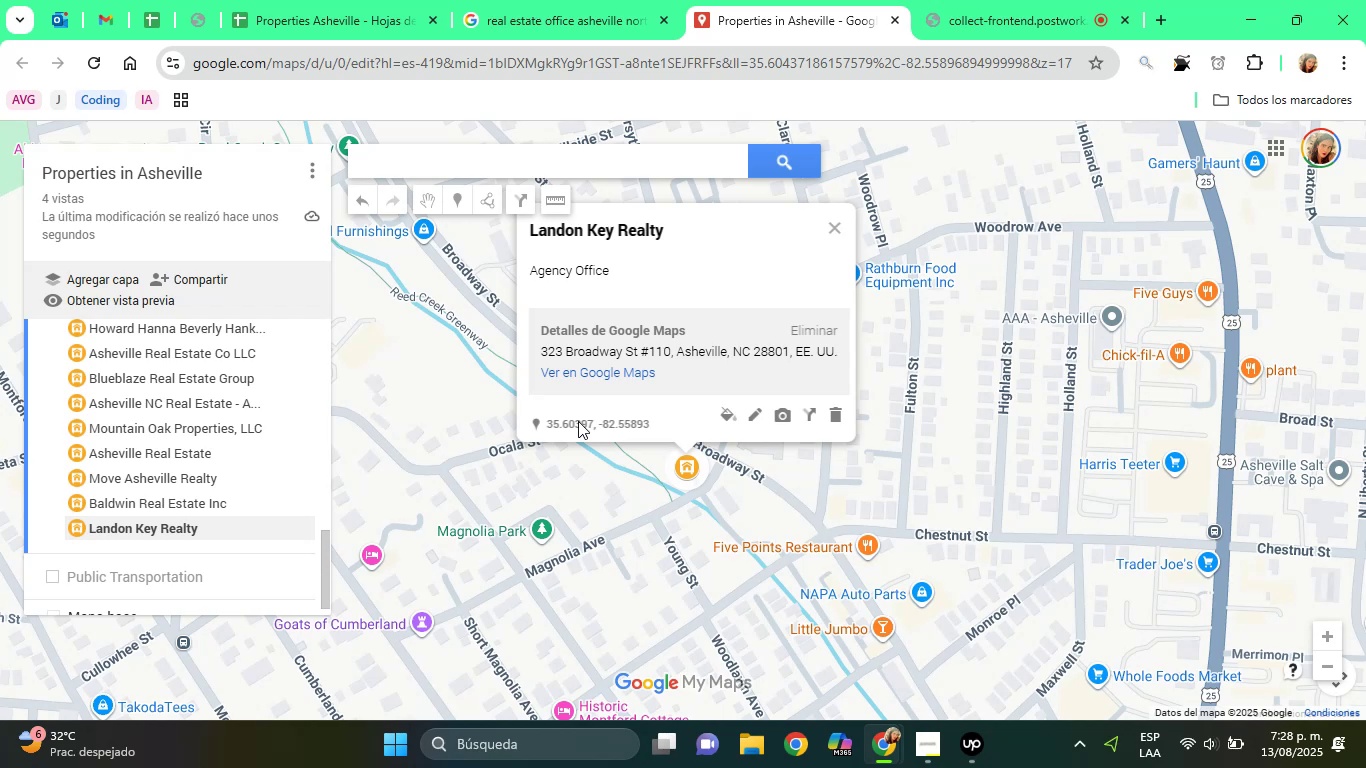 
scroll: coordinate [563, 478], scroll_direction: down, amount: 7.0
 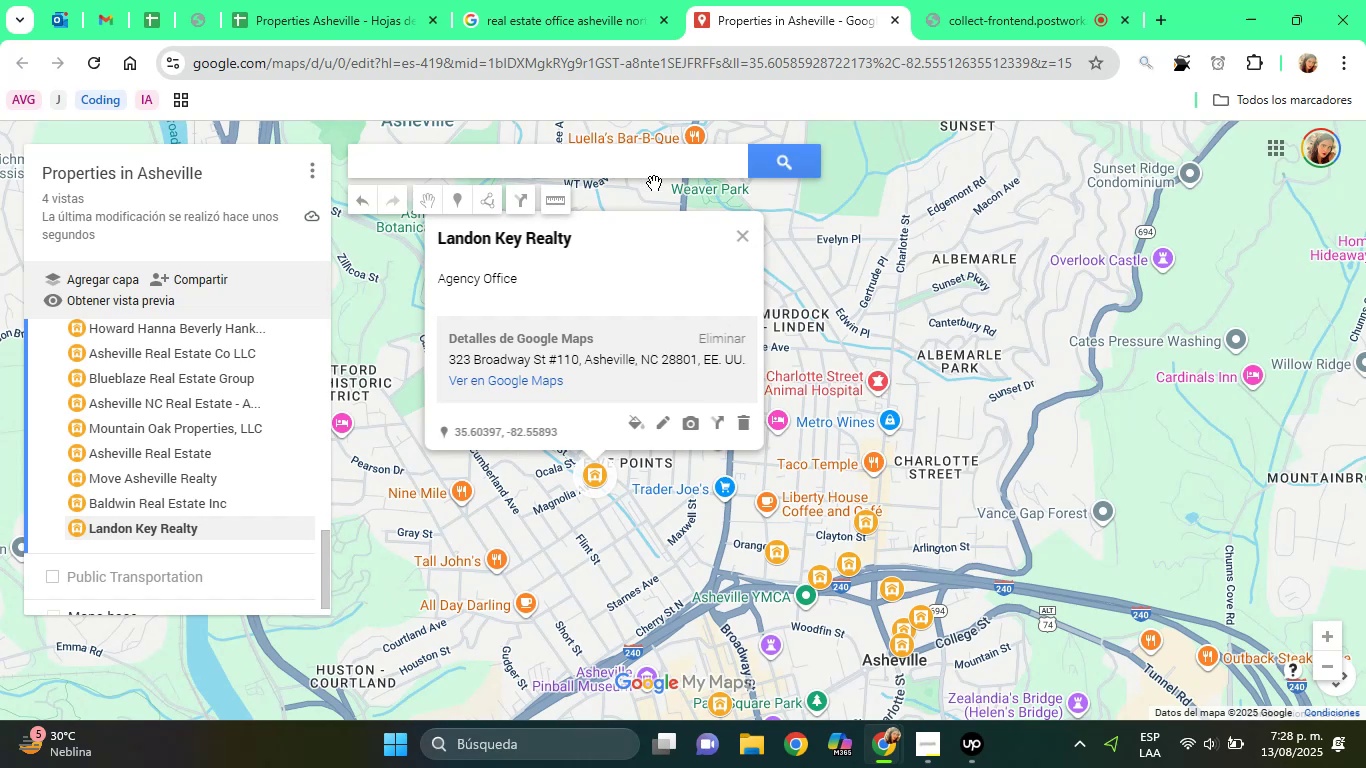 
left_click([522, 0])
 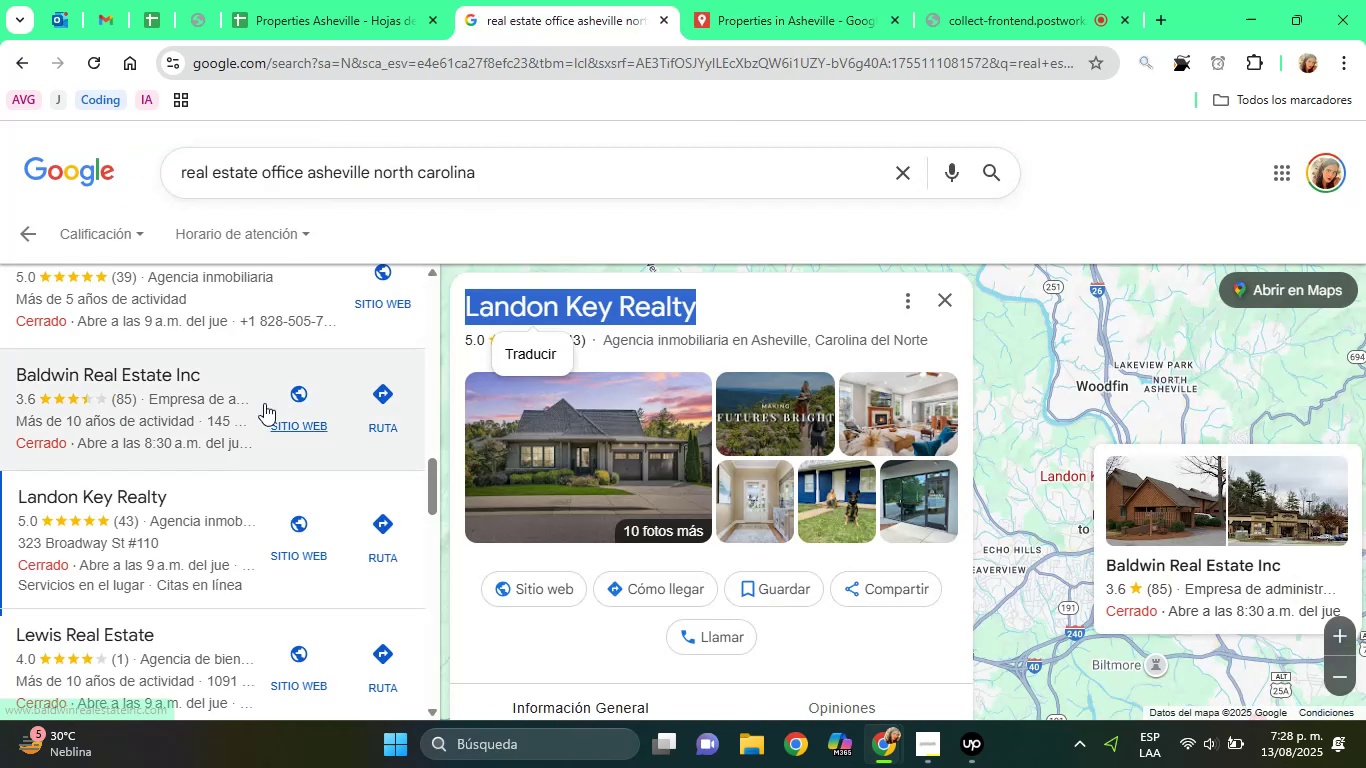 
scroll: coordinate [212, 604], scroll_direction: down, amount: 2.0
 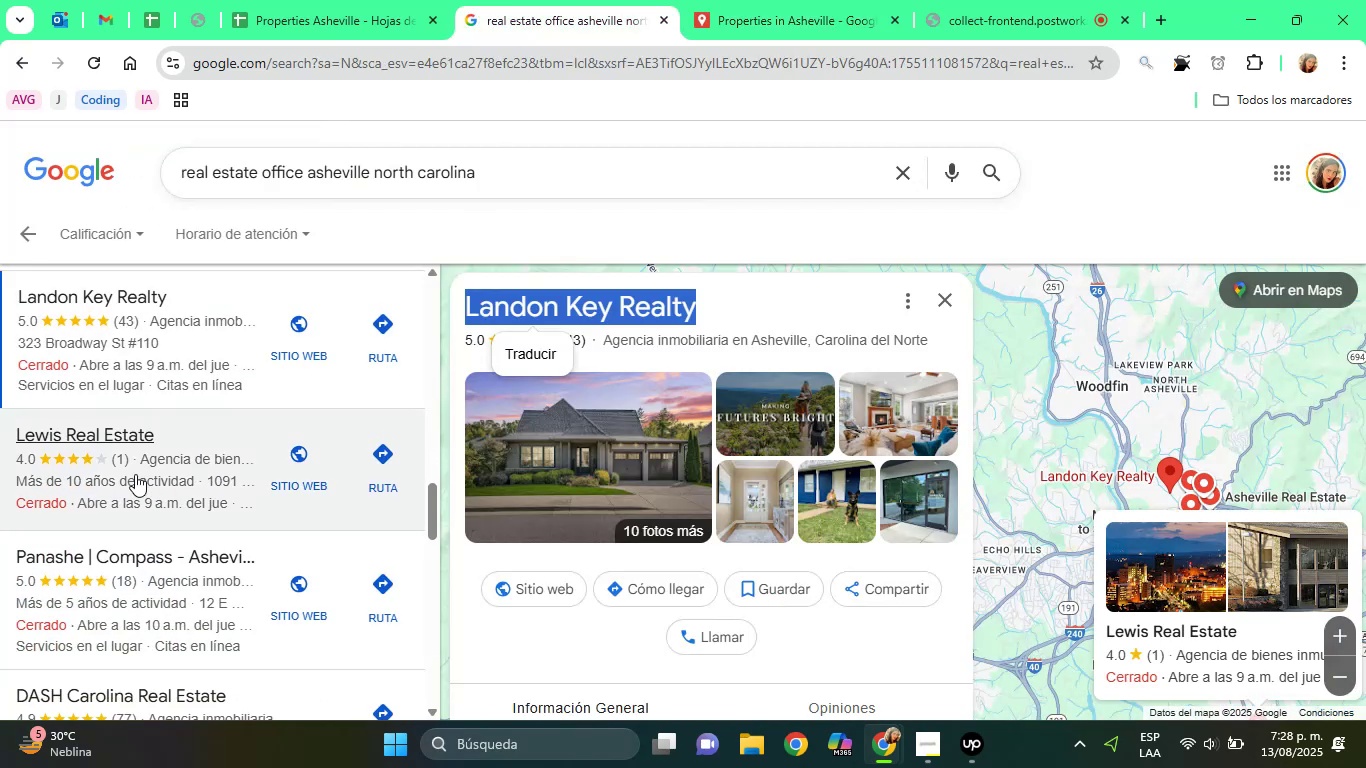 
left_click([135, 474])
 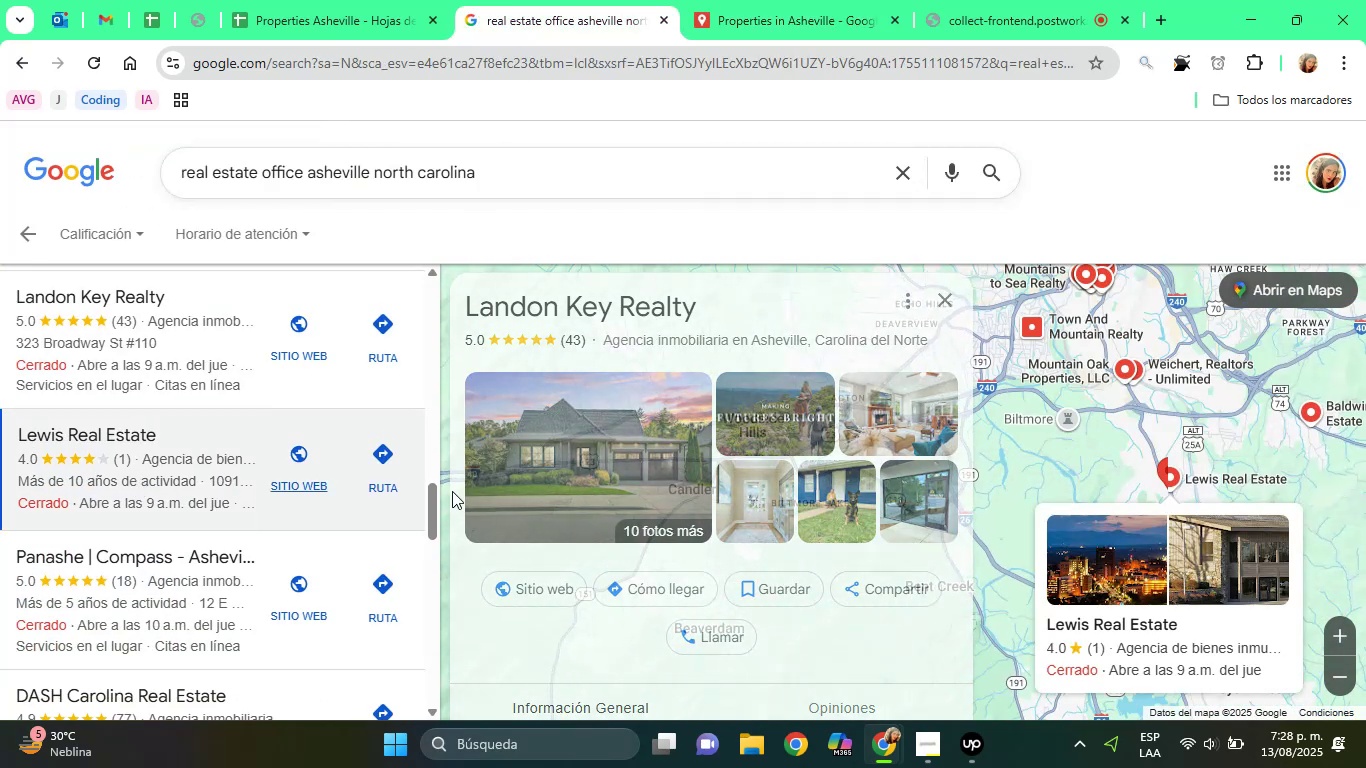 
scroll: coordinate [514, 456], scroll_direction: down, amount: 2.0
 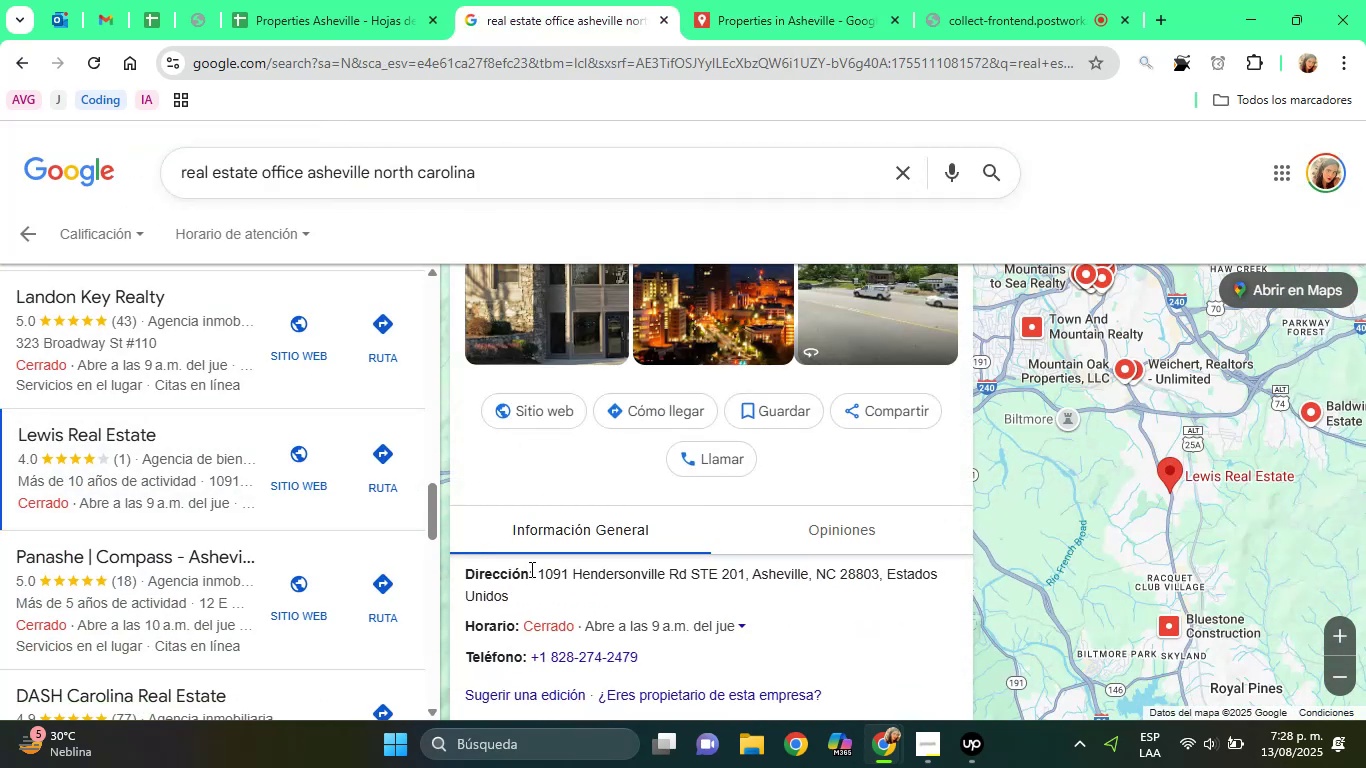 
left_click_drag(start_coordinate=[540, 570], to_coordinate=[880, 580])
 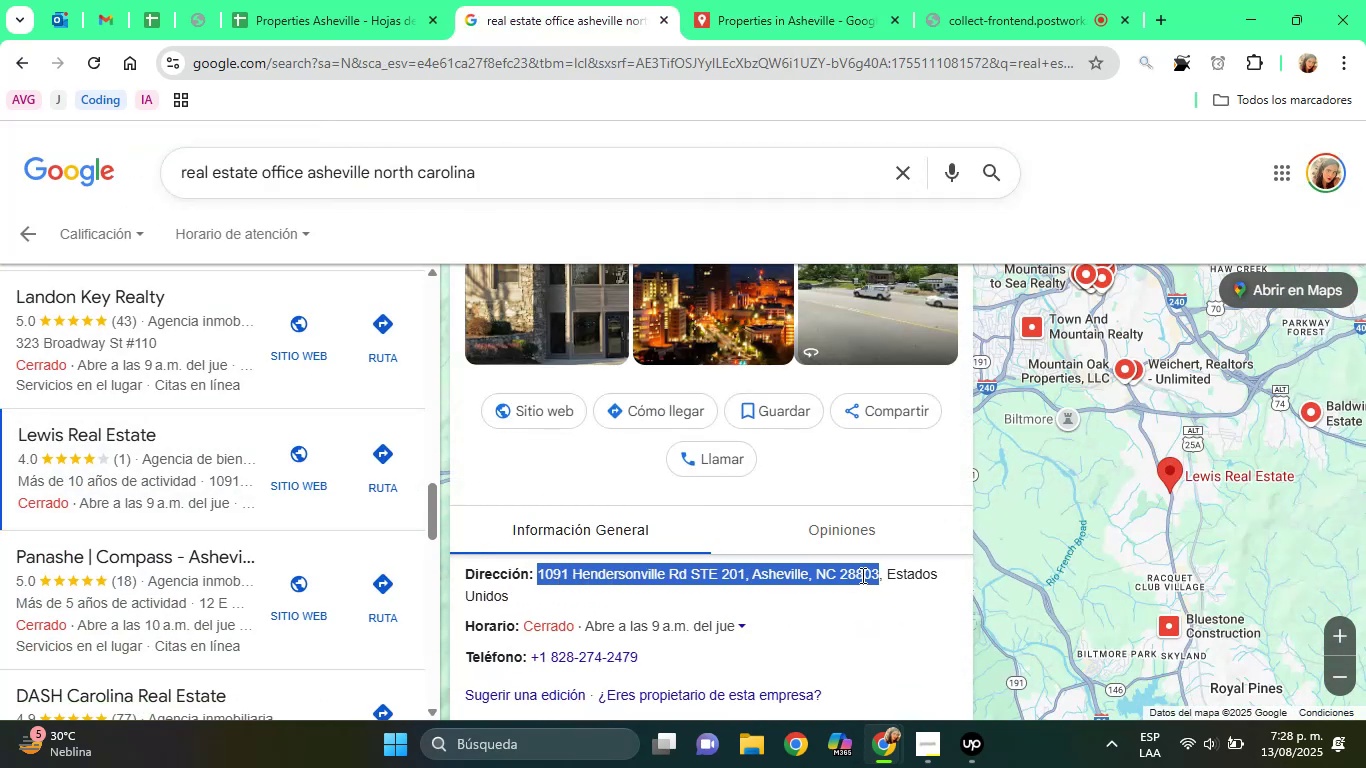 
right_click([861, 575])
 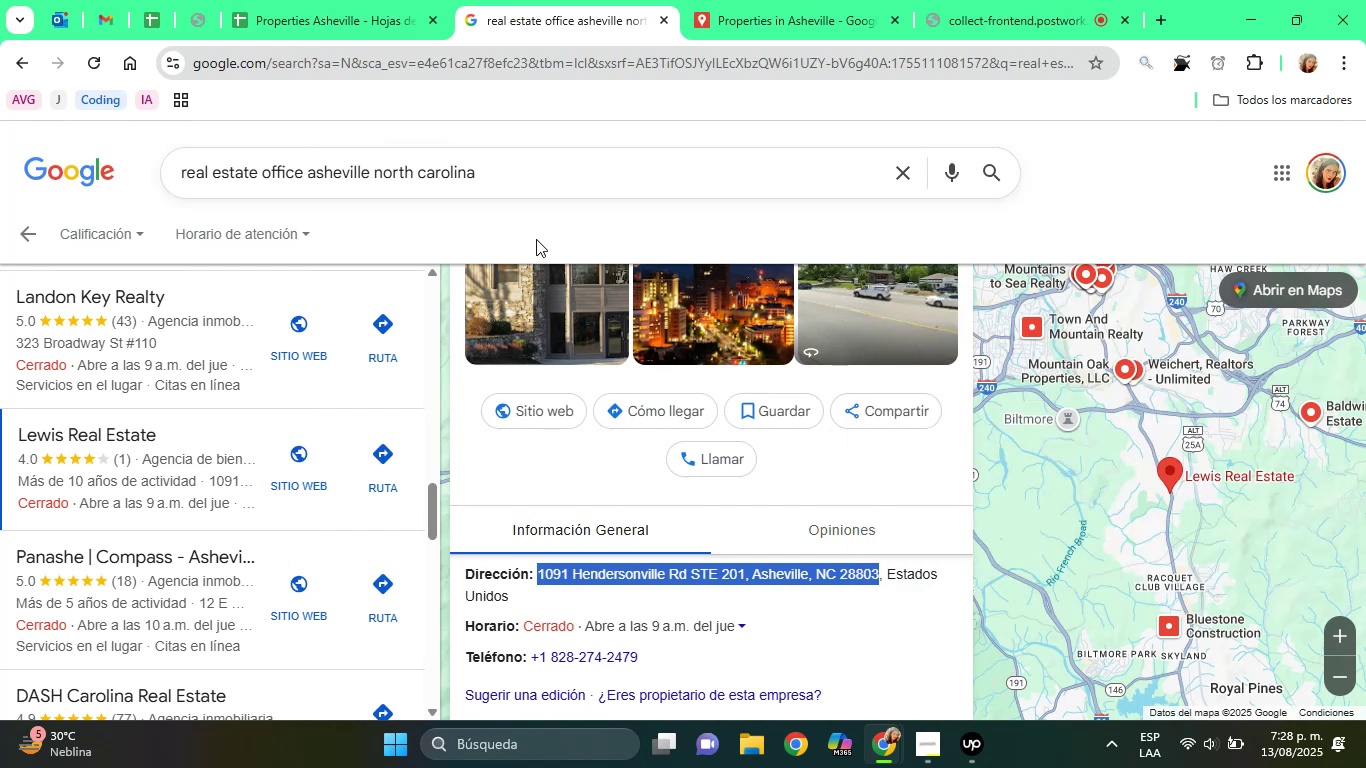 
left_click([334, 0])
 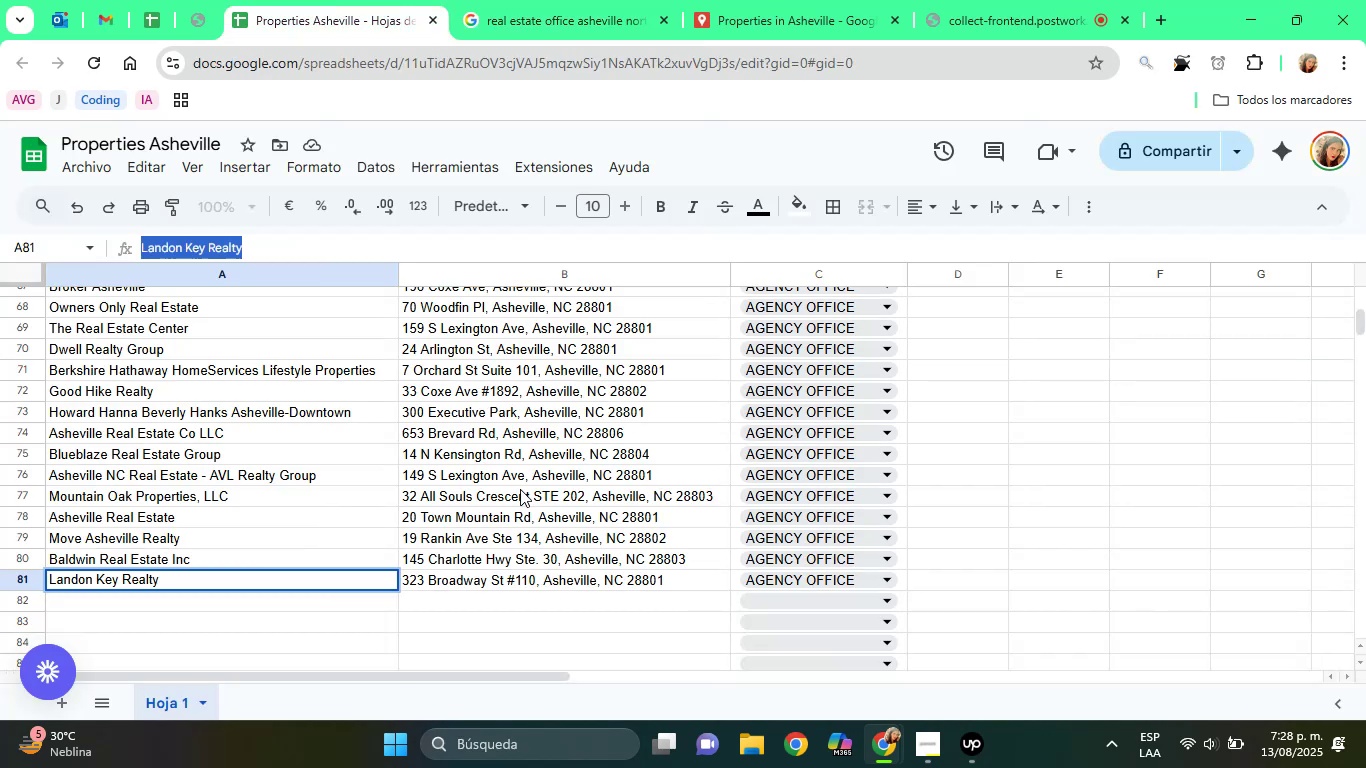 
left_click([520, 489])
 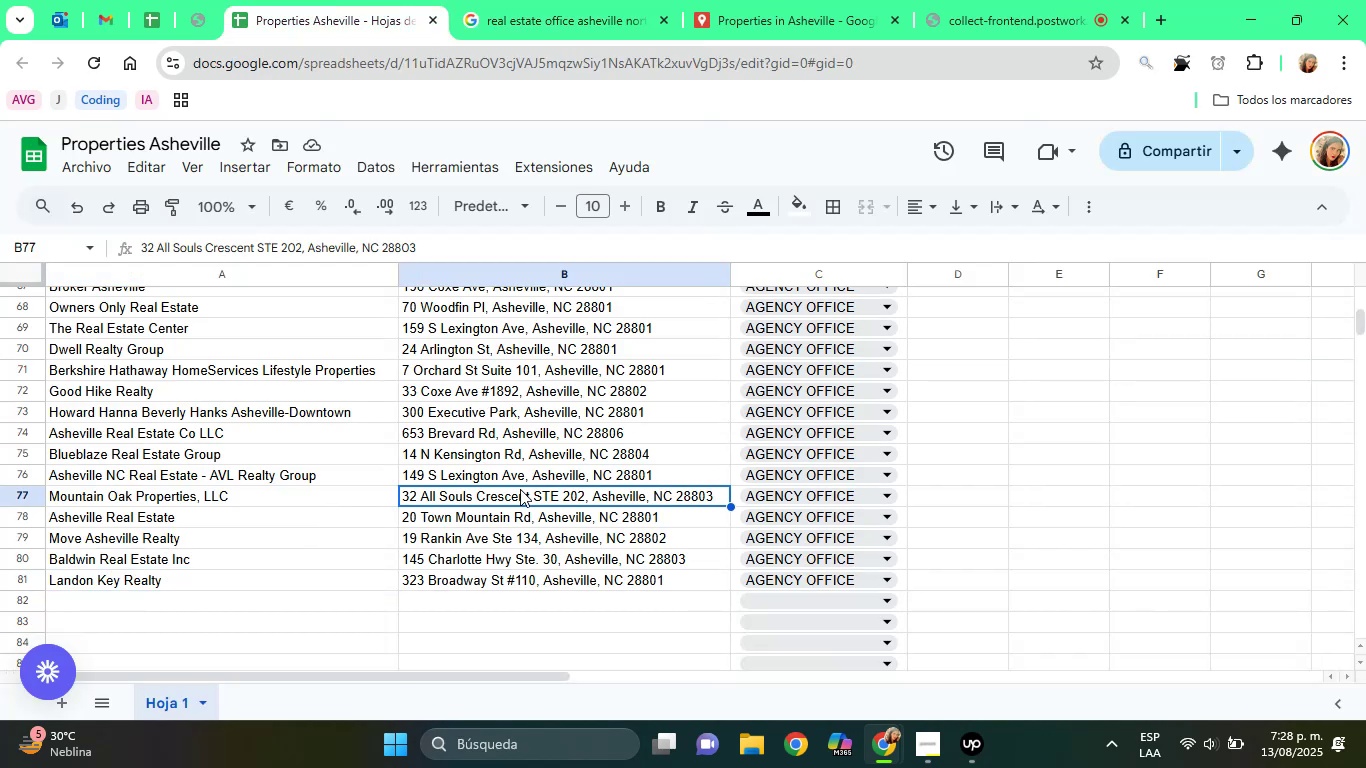 
scroll: coordinate [632, 401], scroll_direction: up, amount: 5.0
 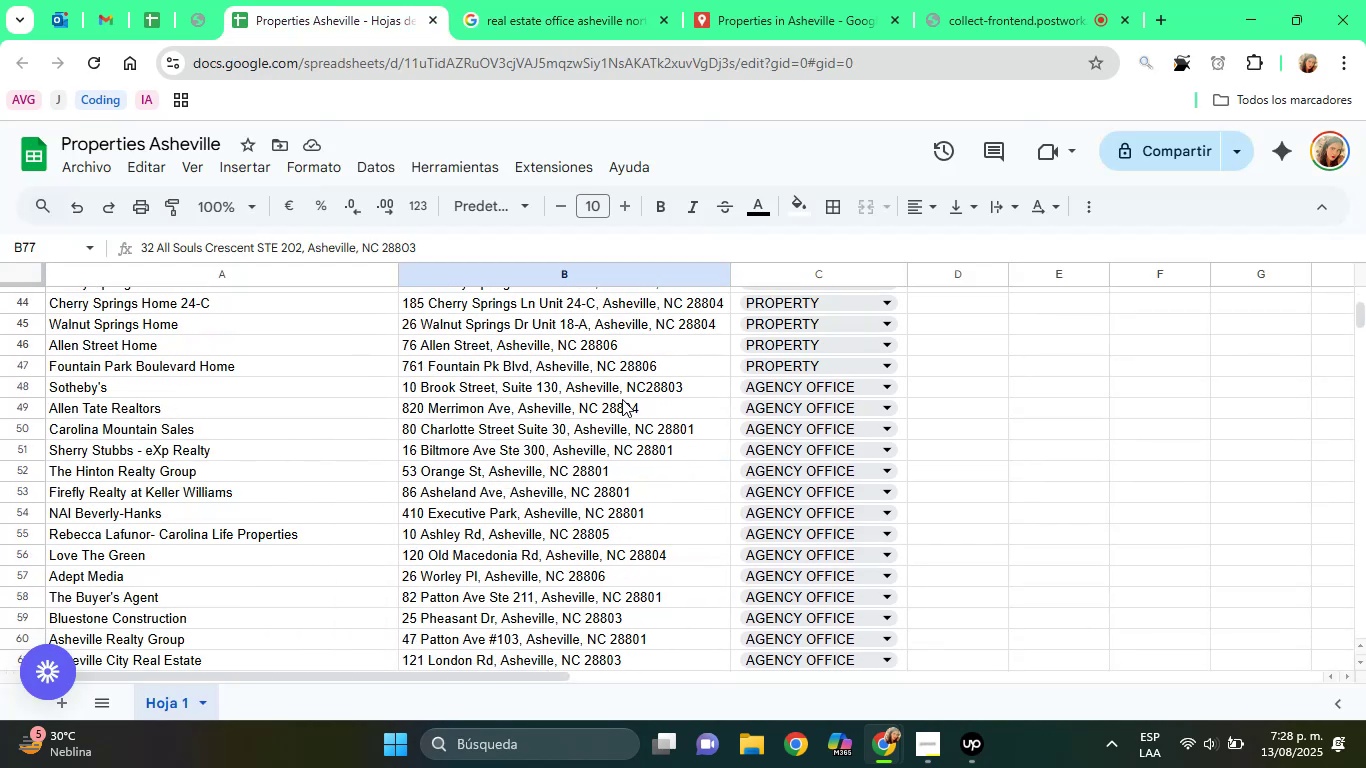 
left_click([602, 391])
 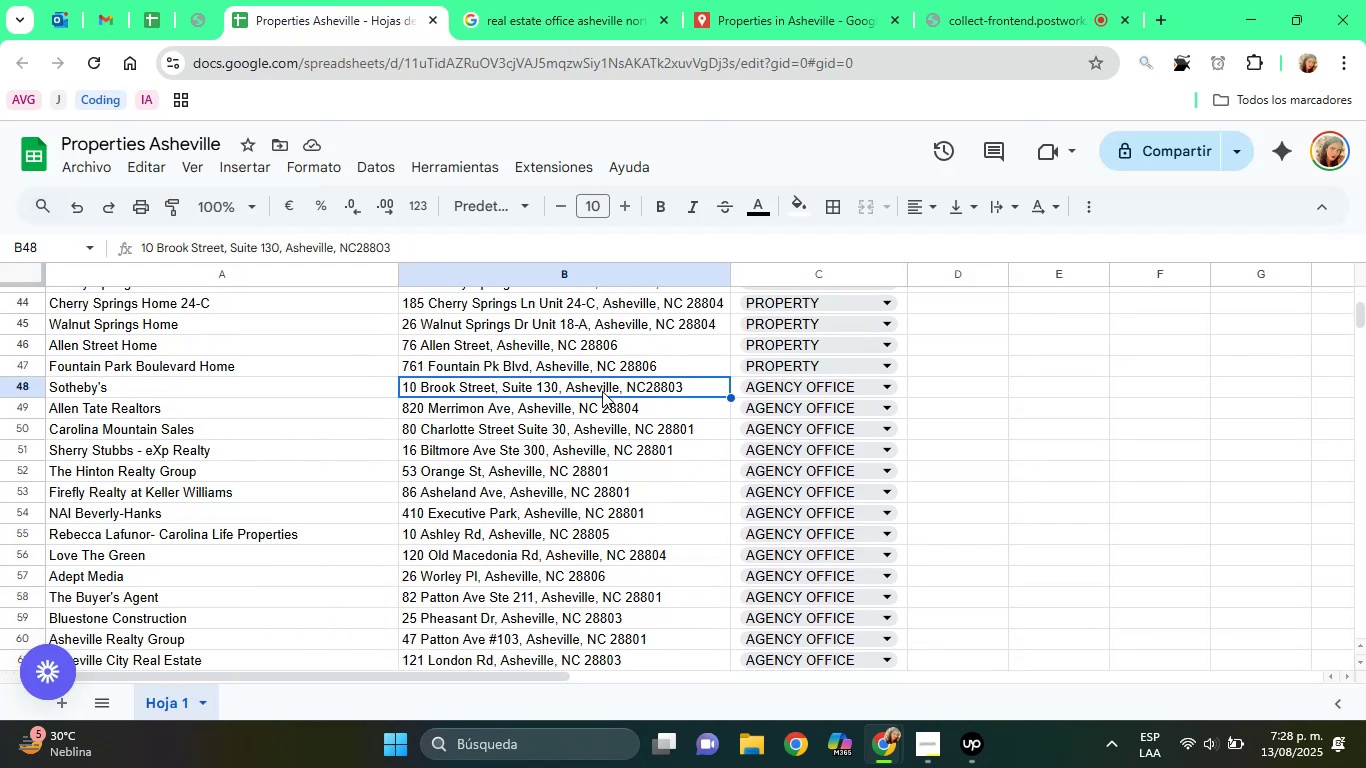 
key(ArrowDown)
 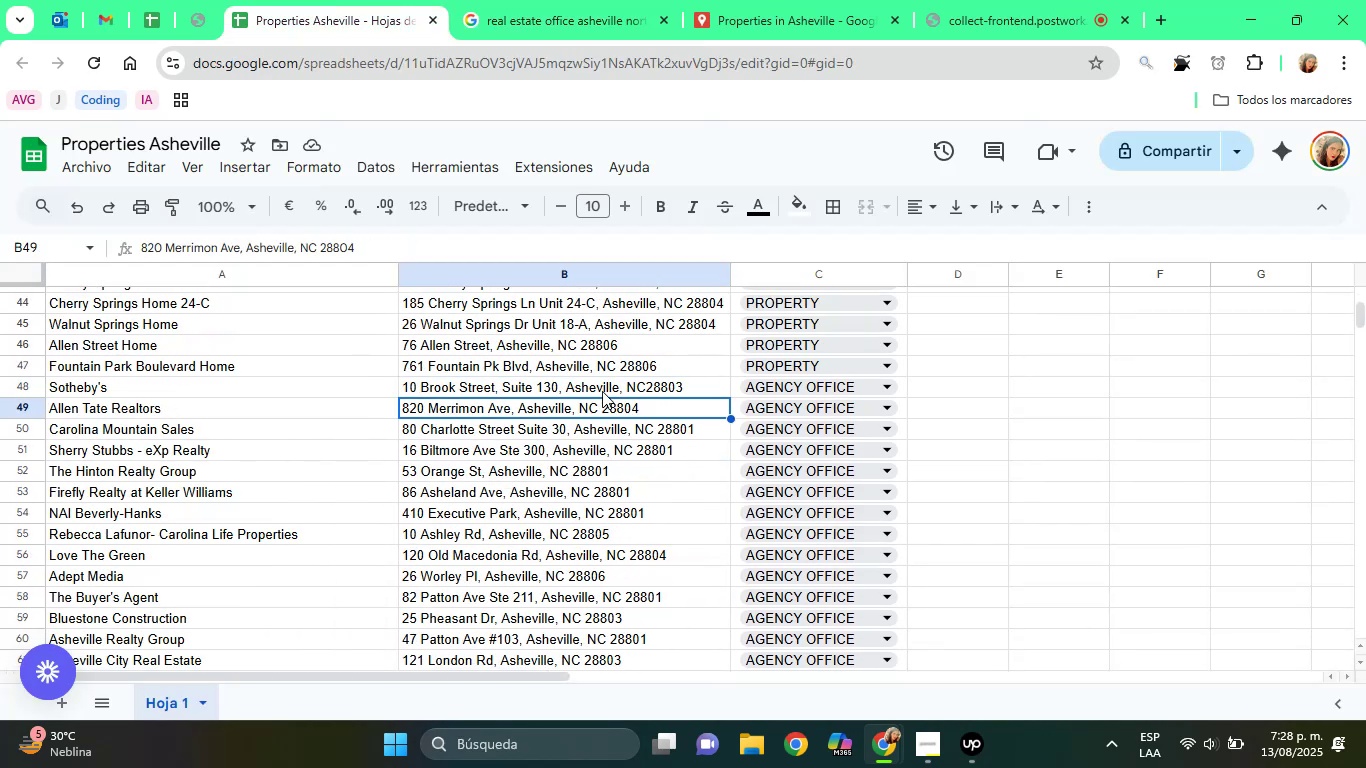 
key(ArrowDown)
 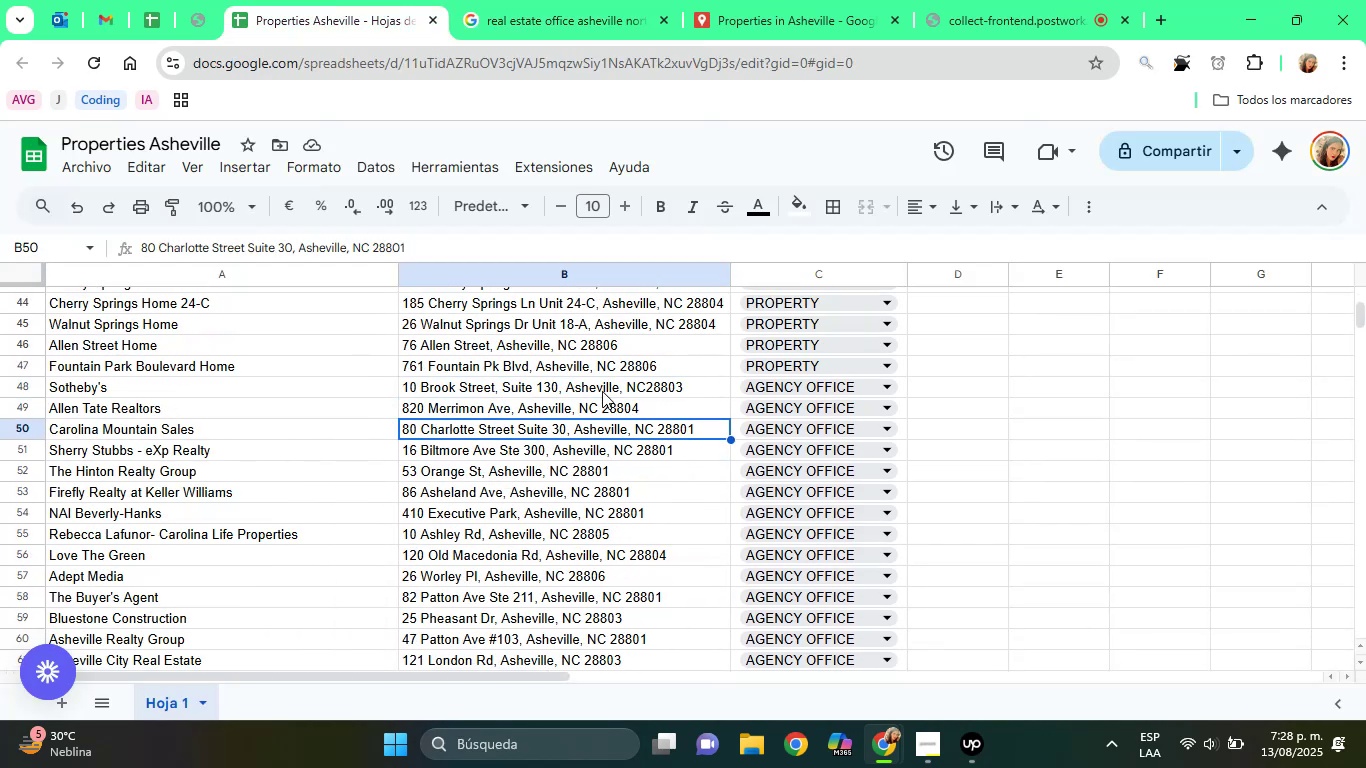 
key(ArrowDown)
 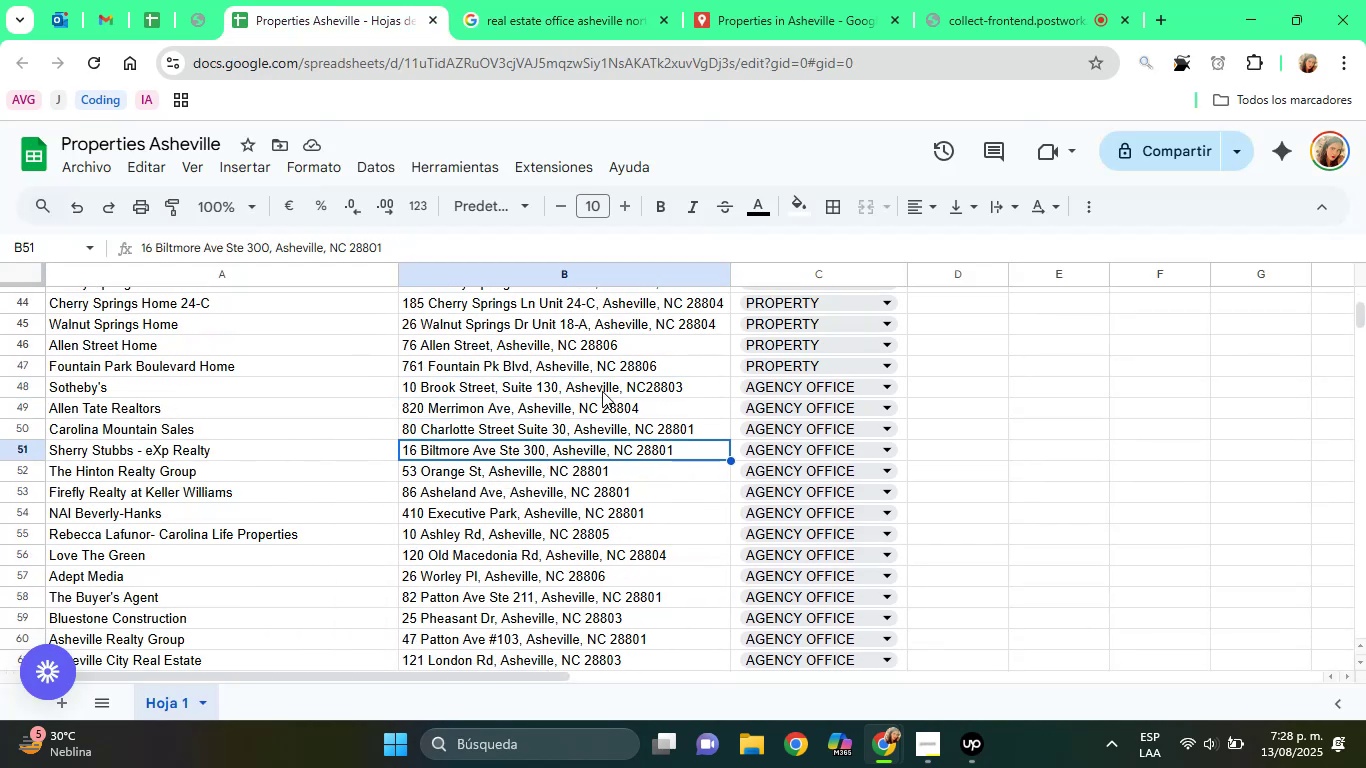 
key(ArrowDown)
 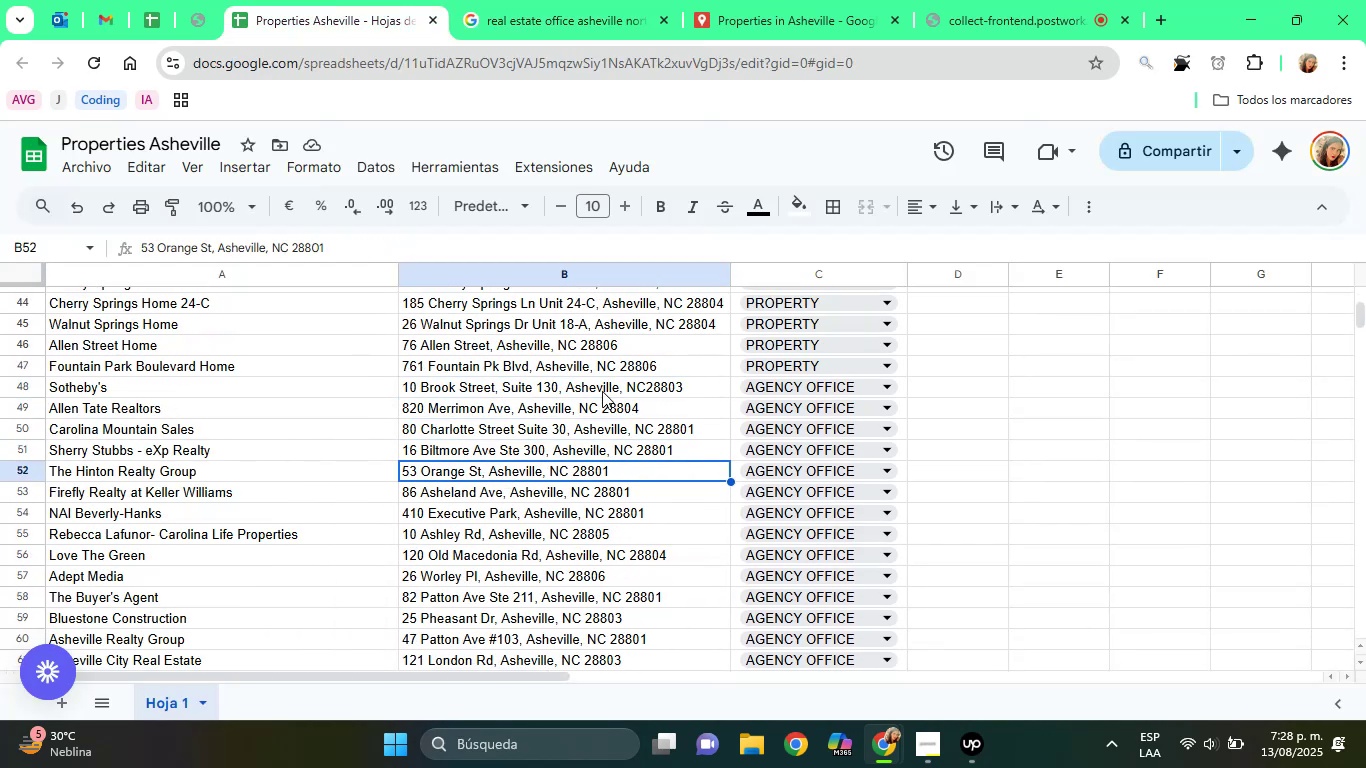 
key(ArrowDown)
 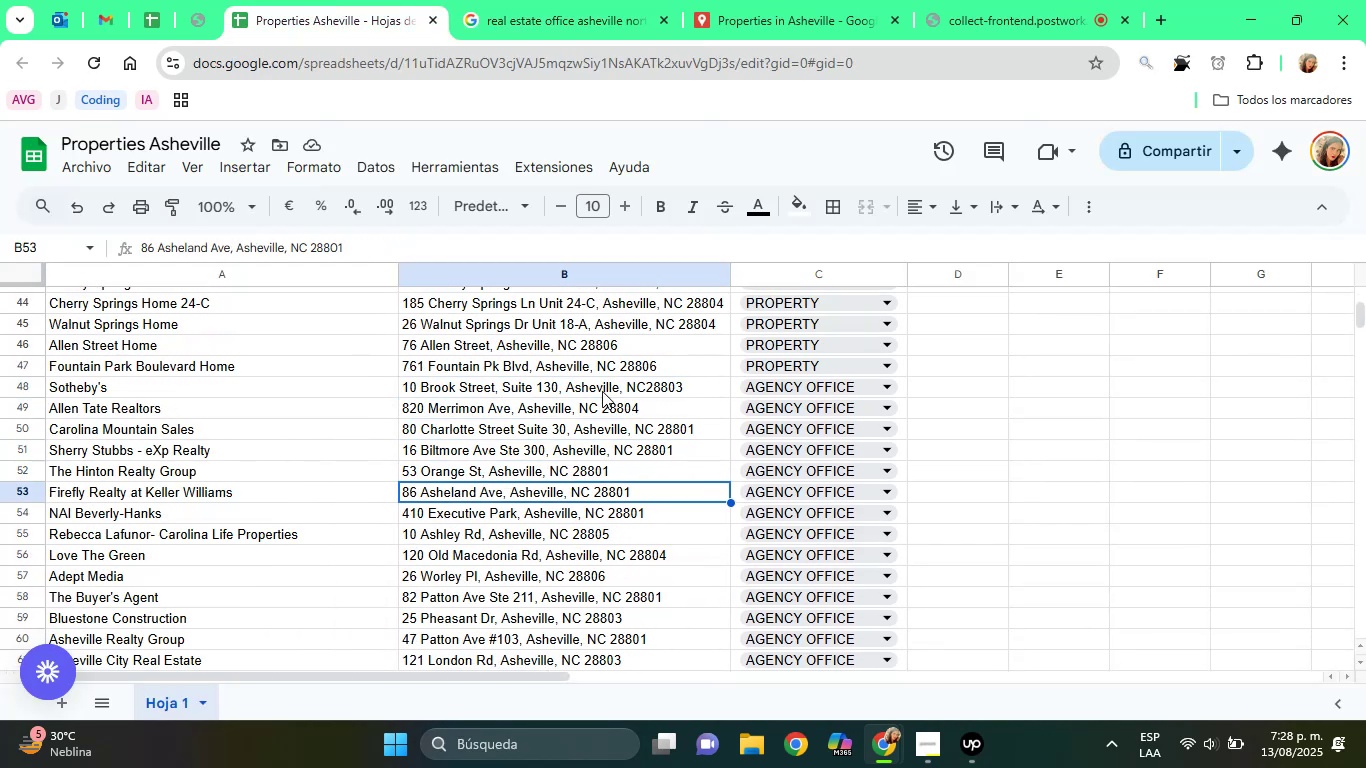 
key(ArrowDown)
 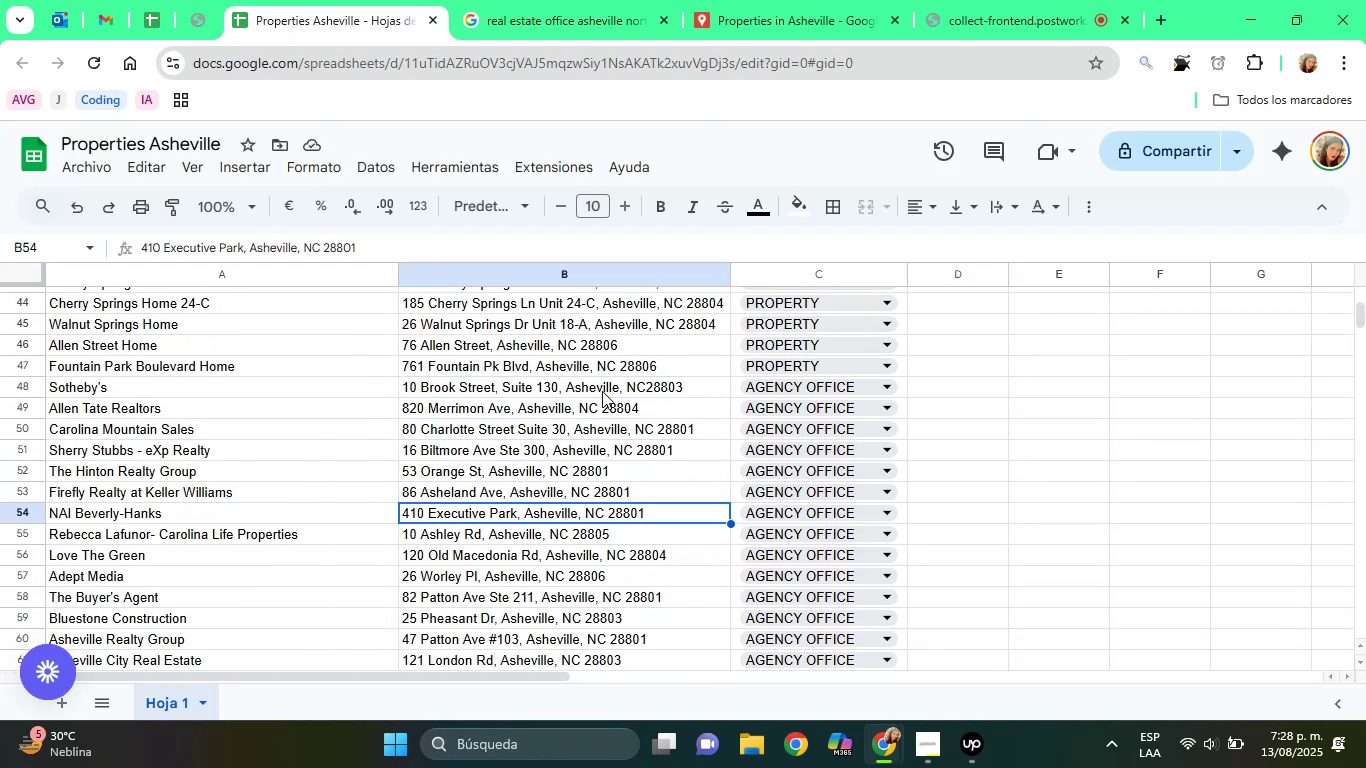 
key(ArrowDown)
 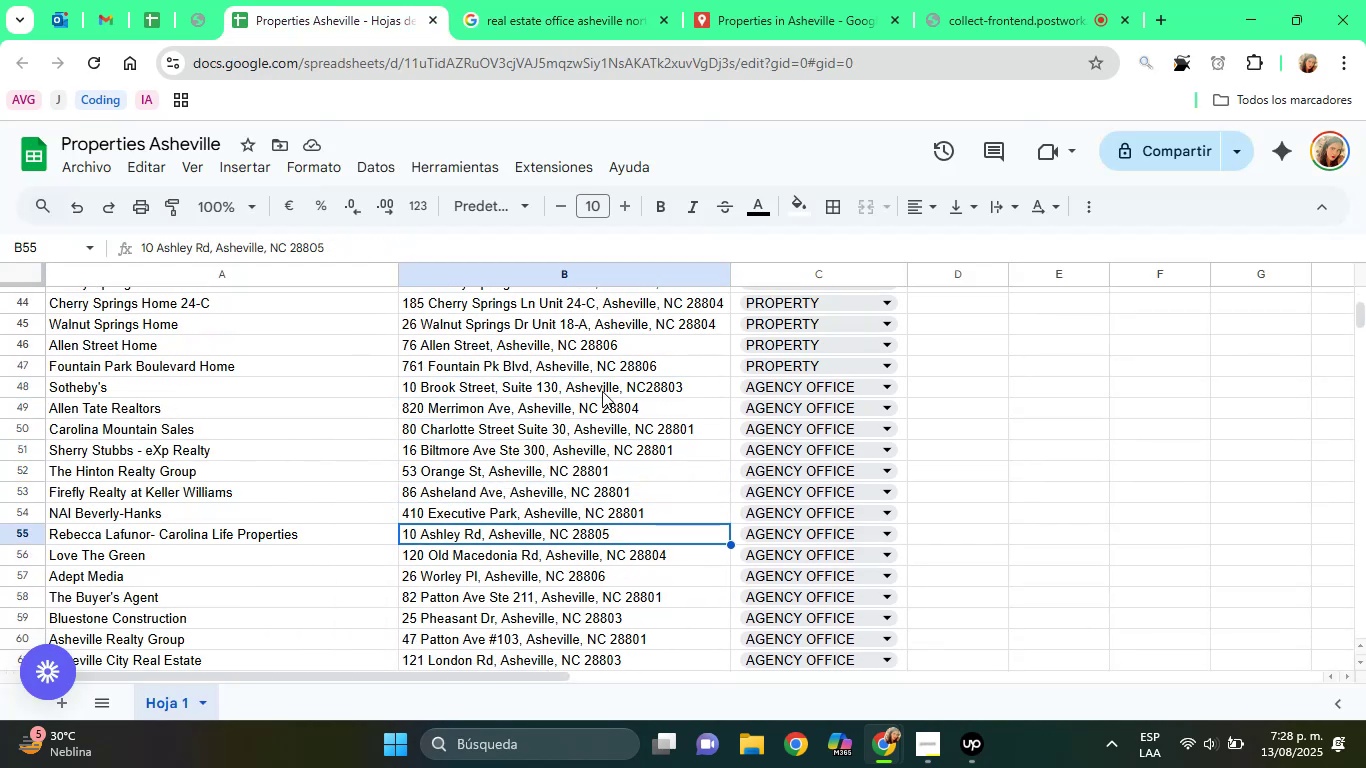 
scroll: coordinate [600, 448], scroll_direction: down, amount: 2.0
 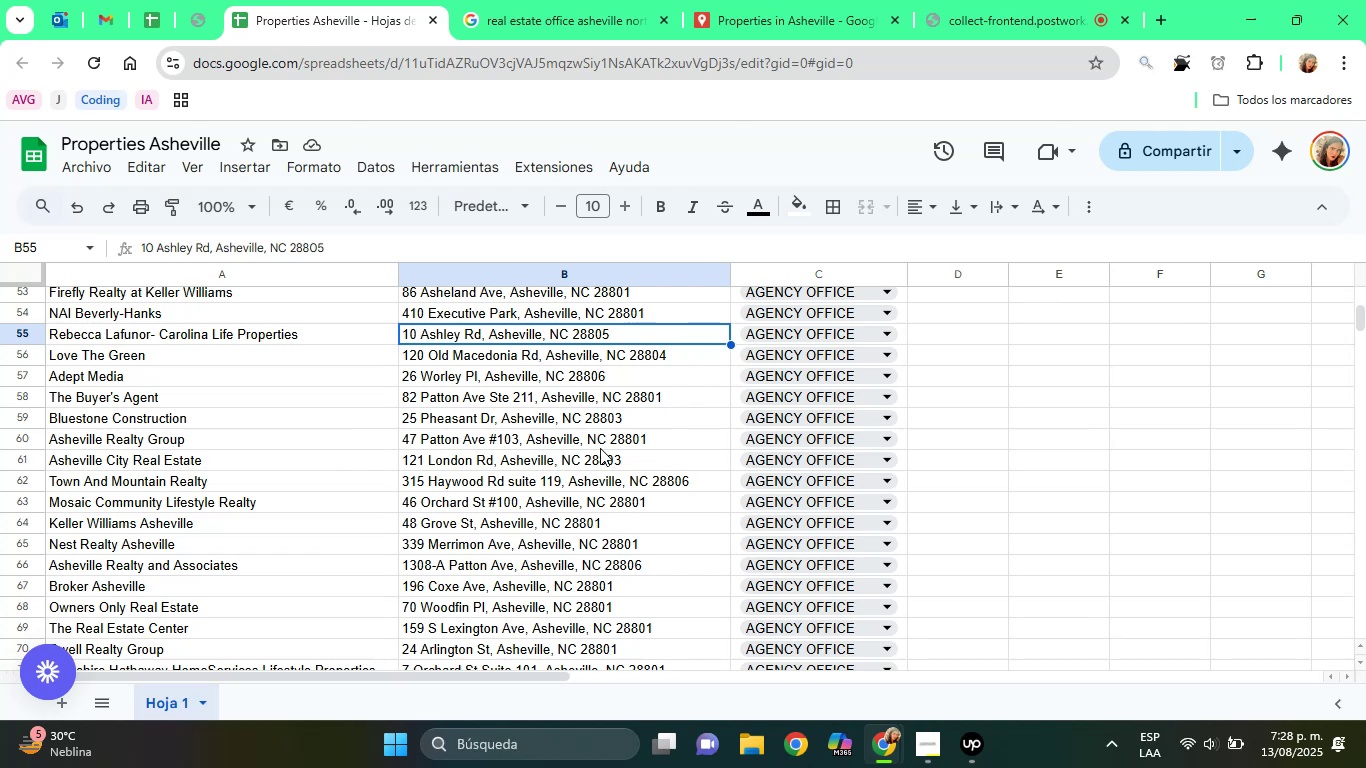 
key(ArrowDown)
 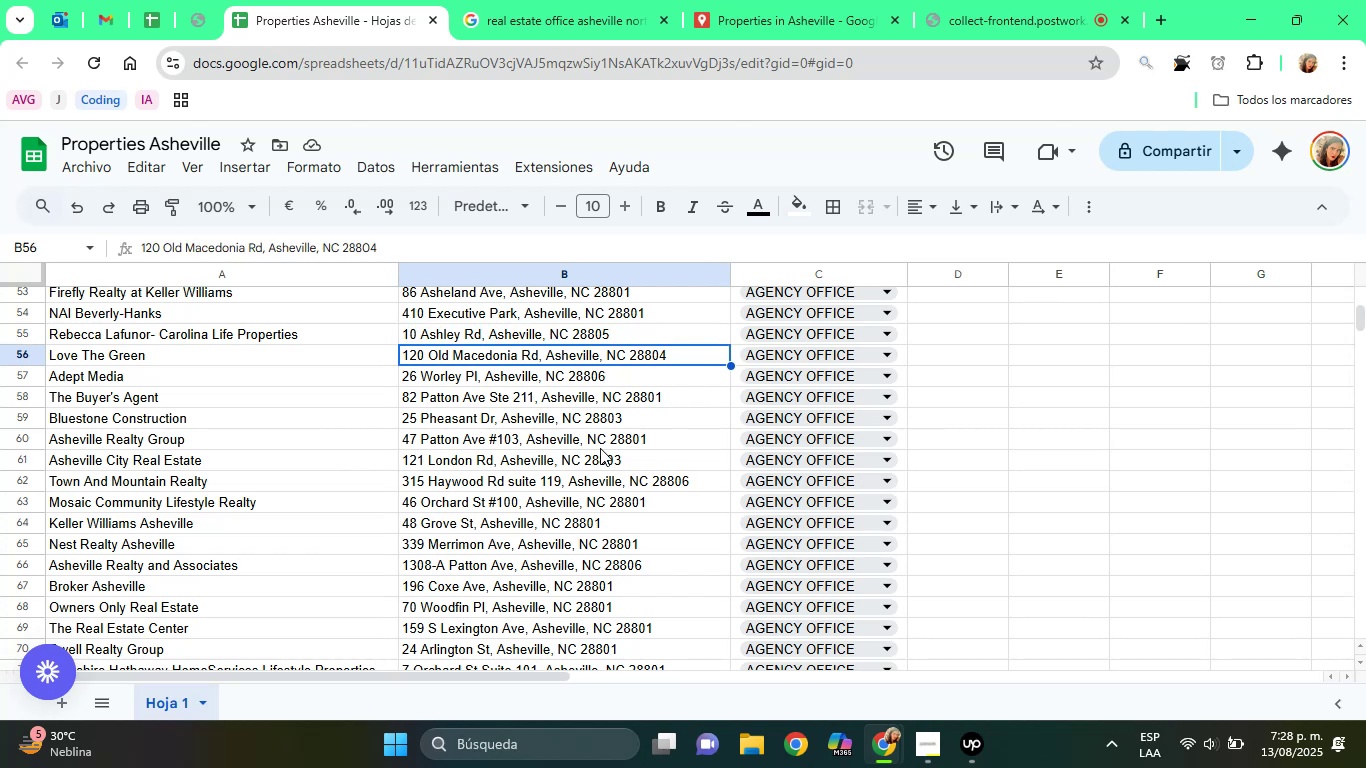 
key(ArrowDown)
 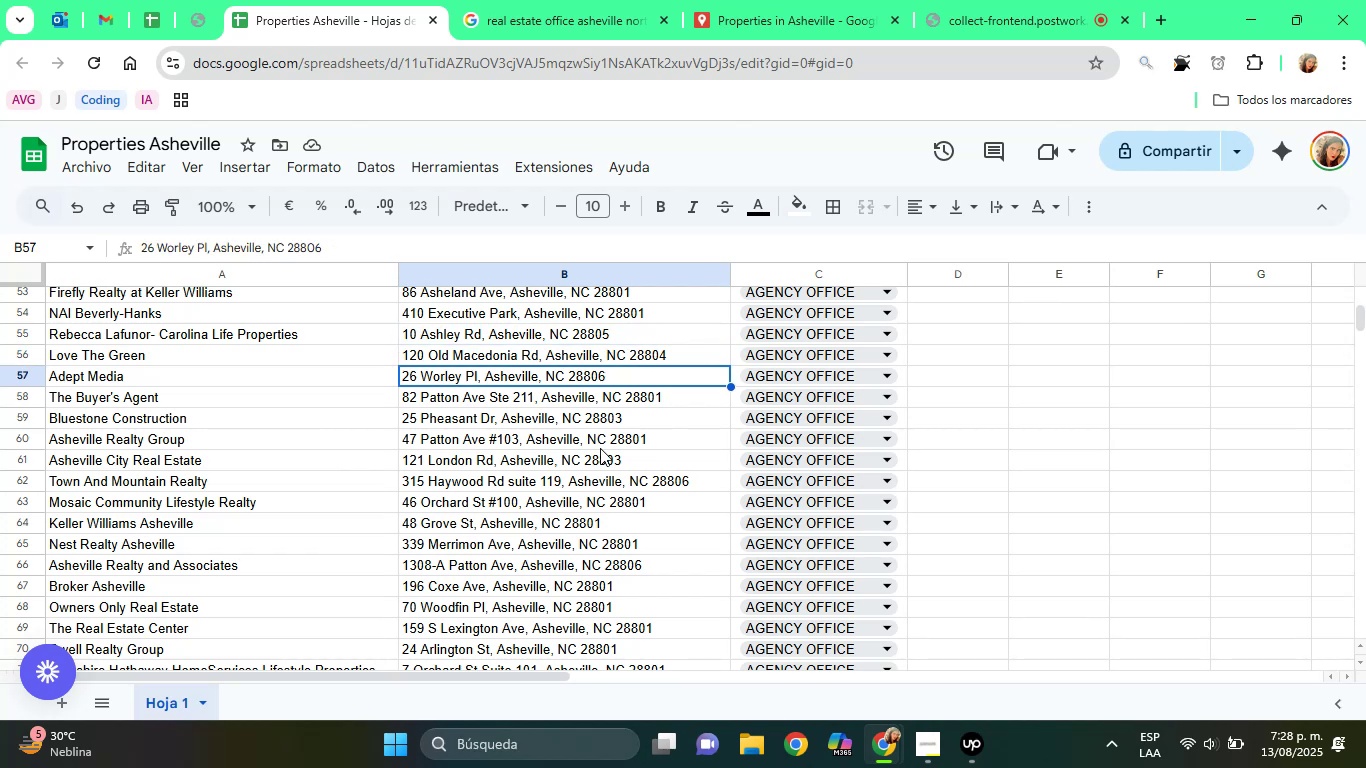 
key(ArrowDown)
 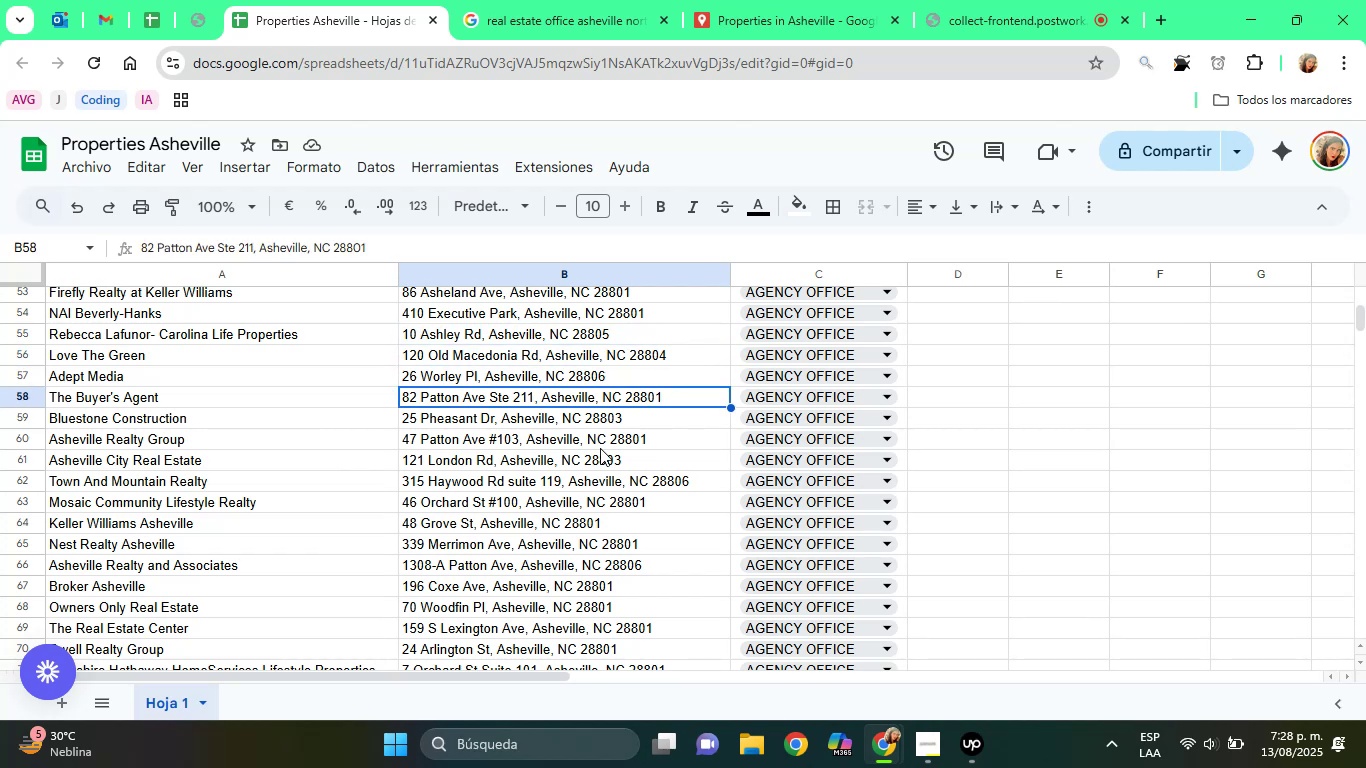 
key(ArrowDown)
 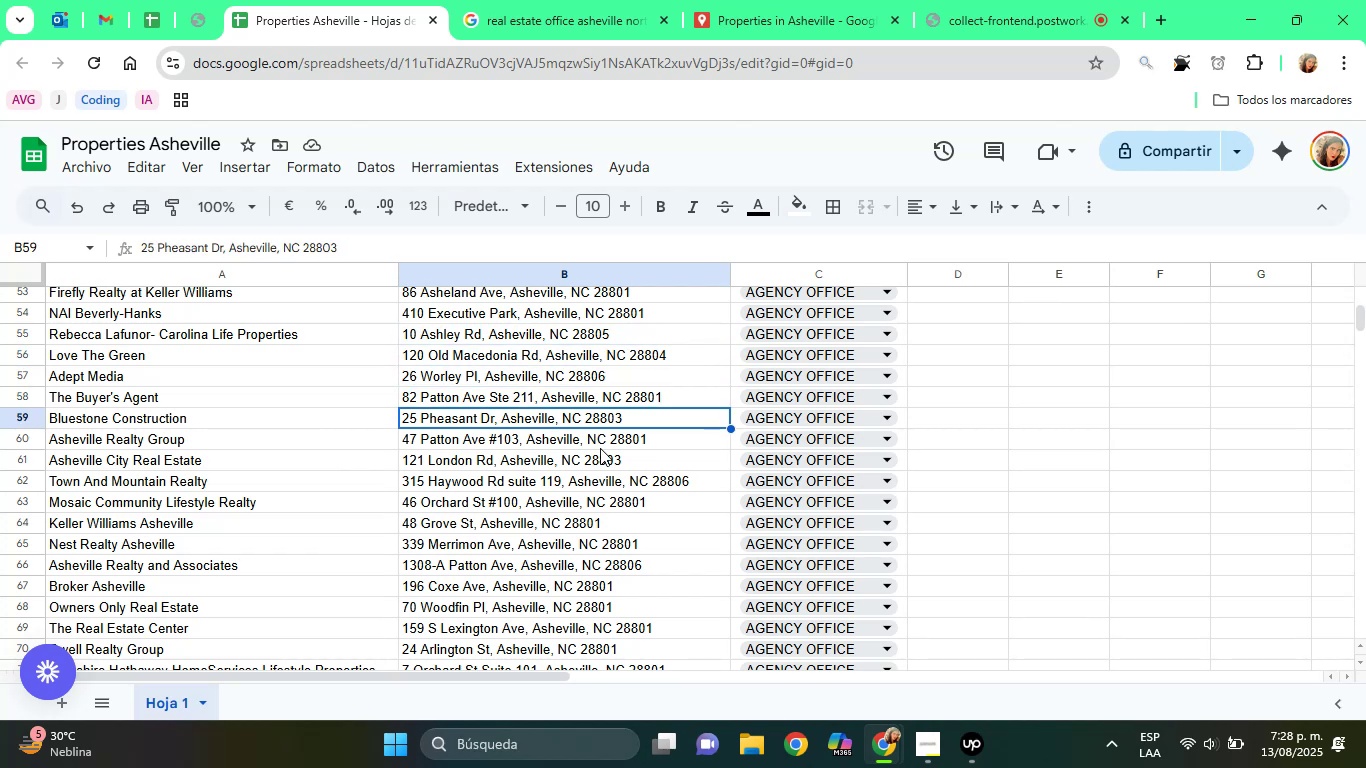 
key(ArrowDown)
 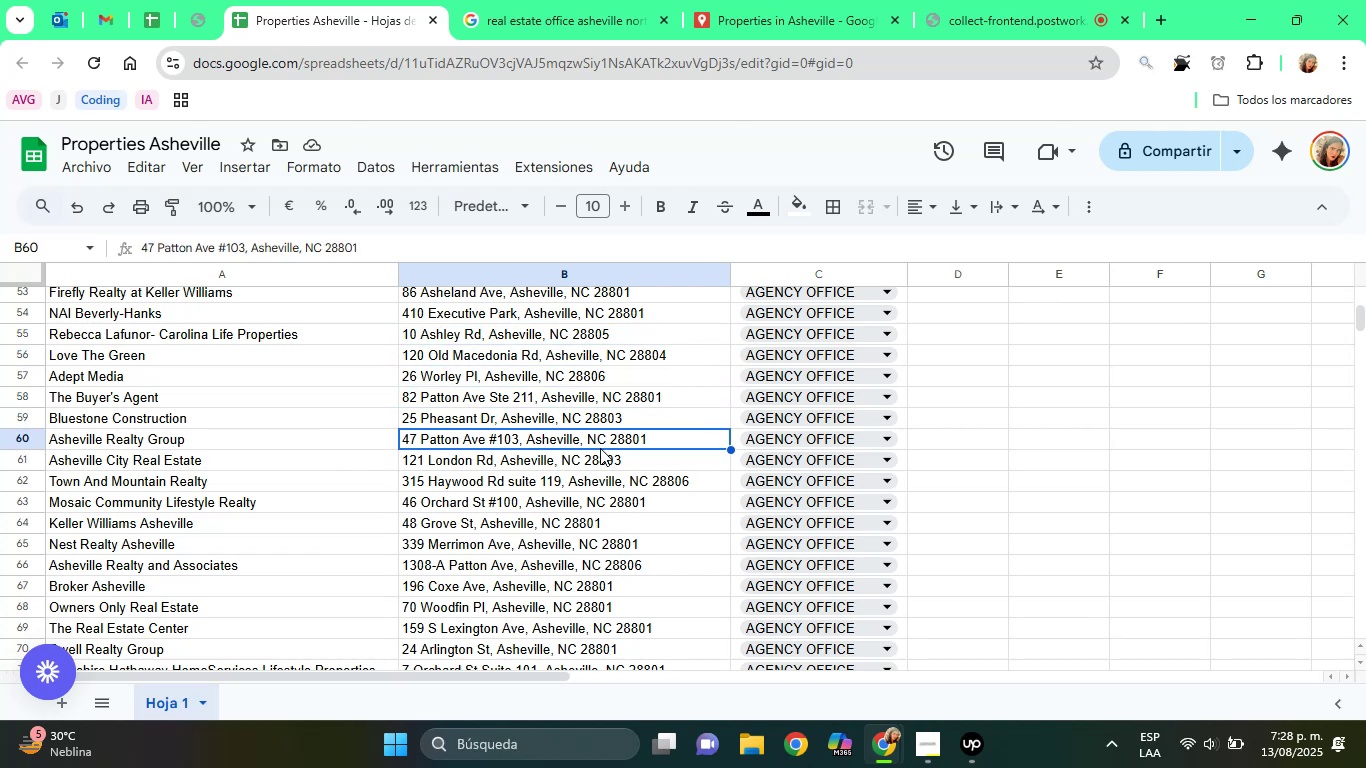 
key(ArrowDown)
 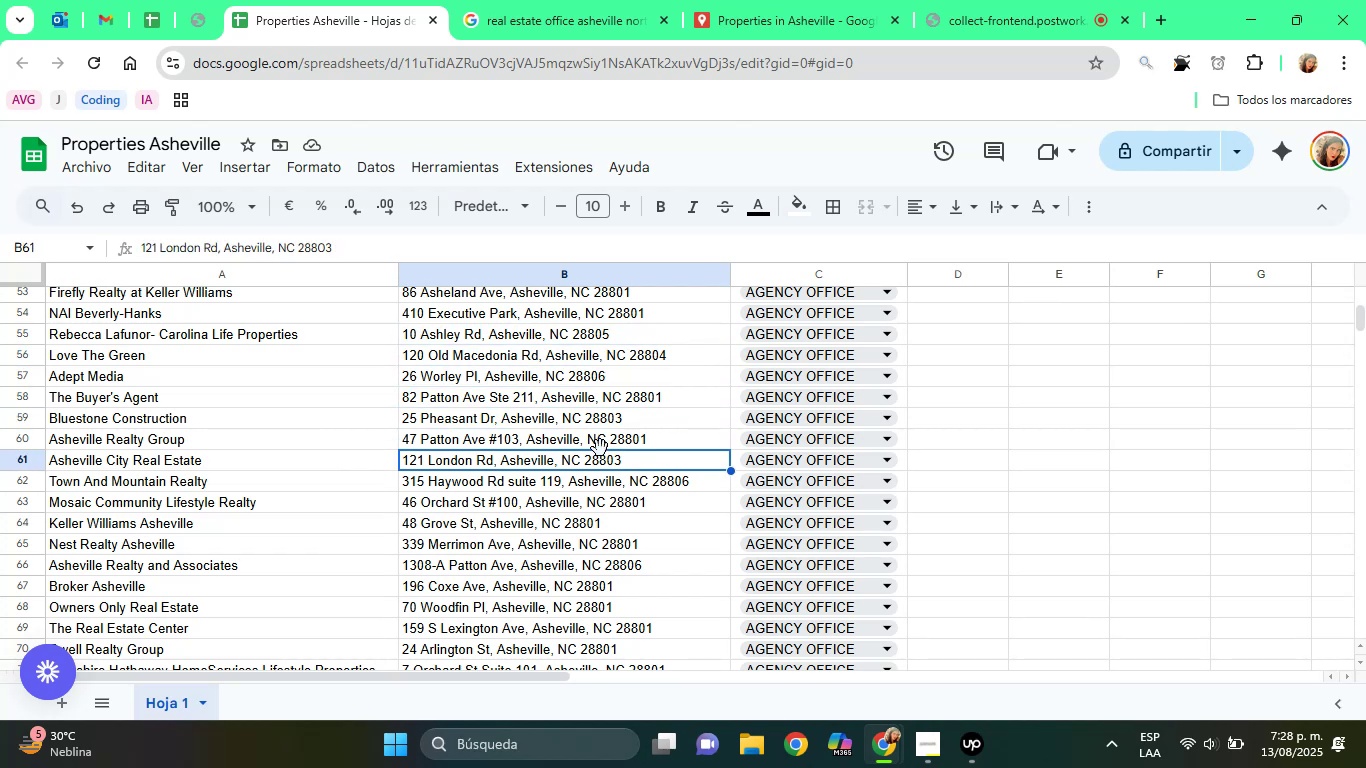 
key(ArrowDown)
 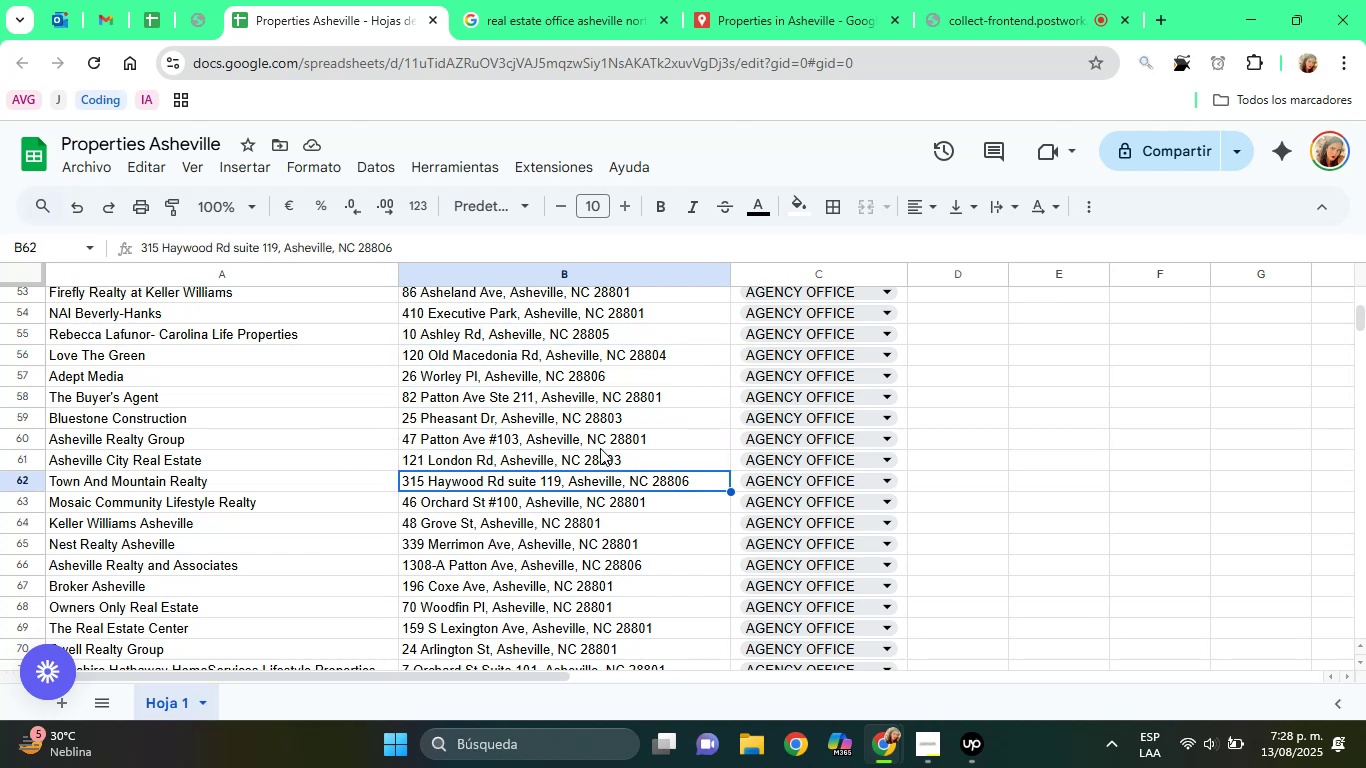 
key(ArrowDown)
 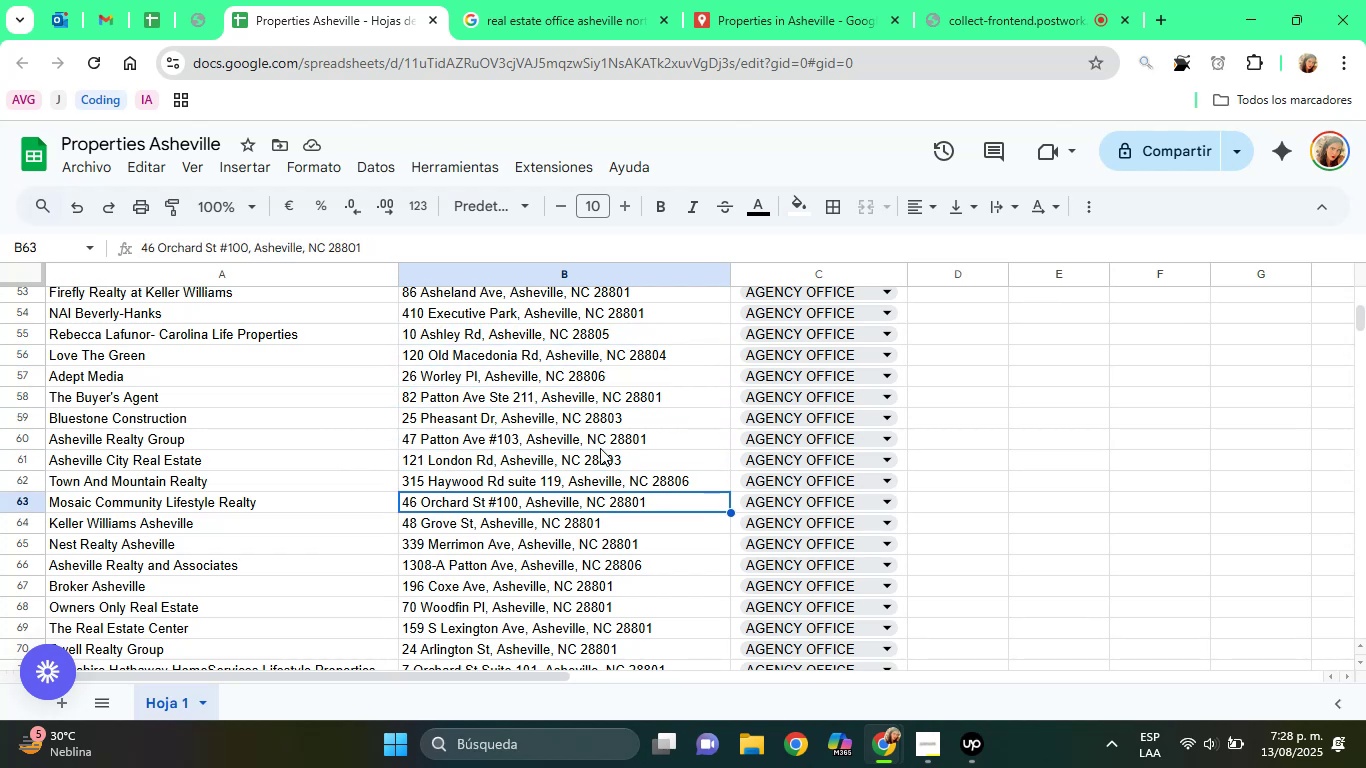 
key(ArrowDown)
 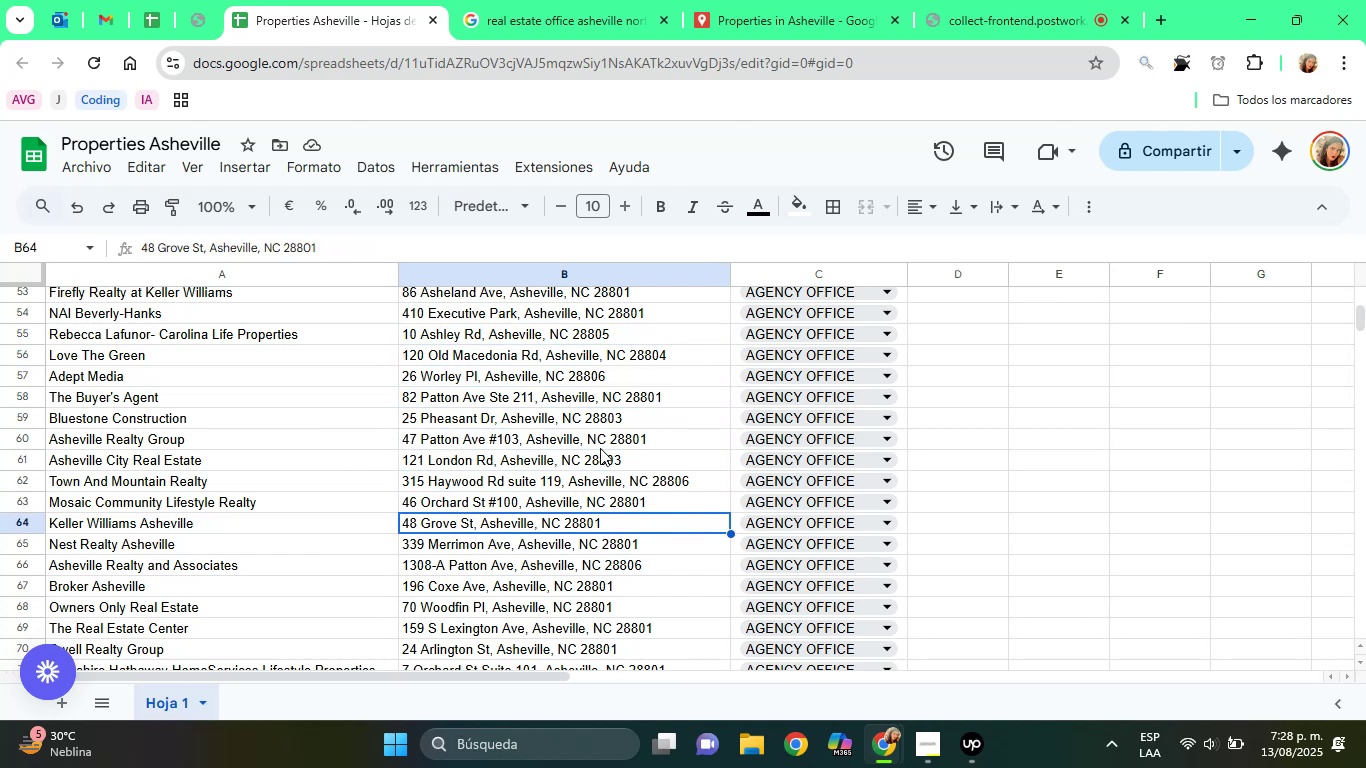 
key(ArrowDown)
 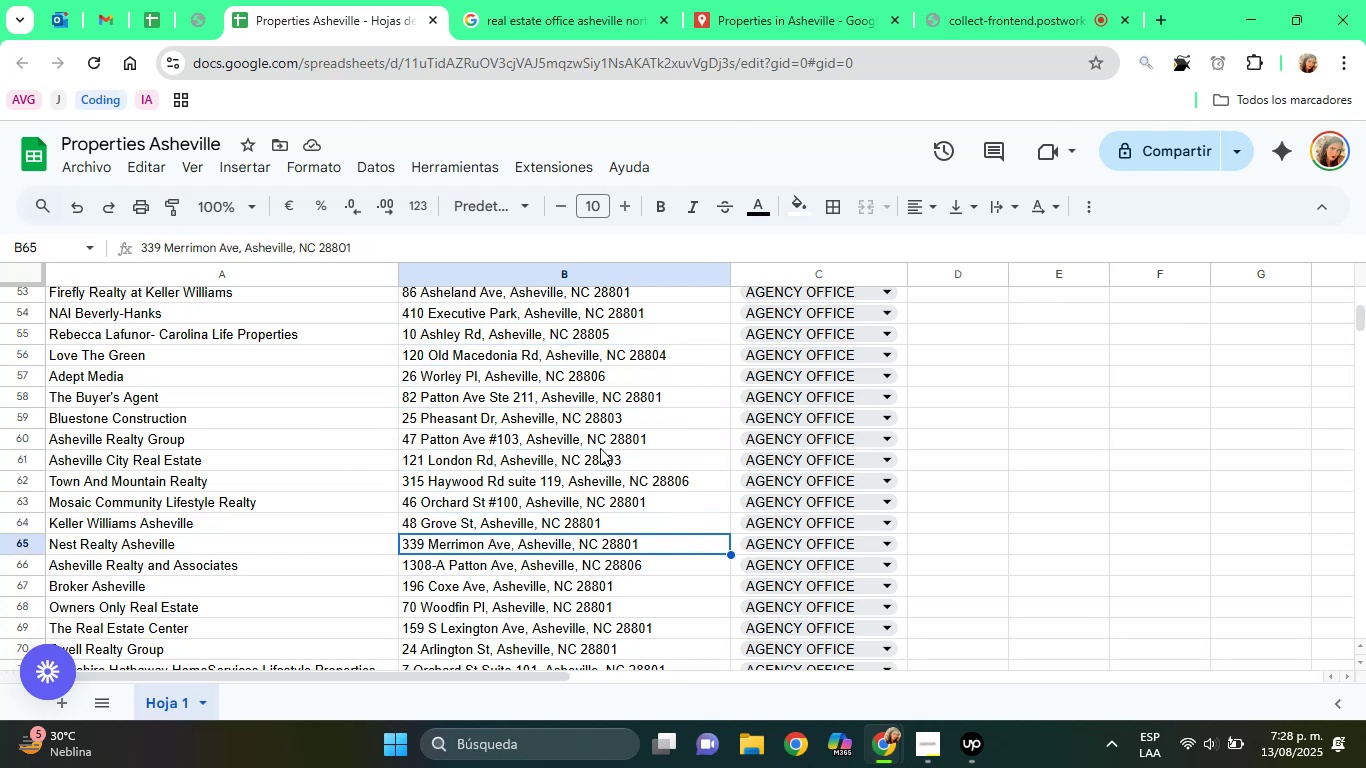 
key(ArrowDown)
 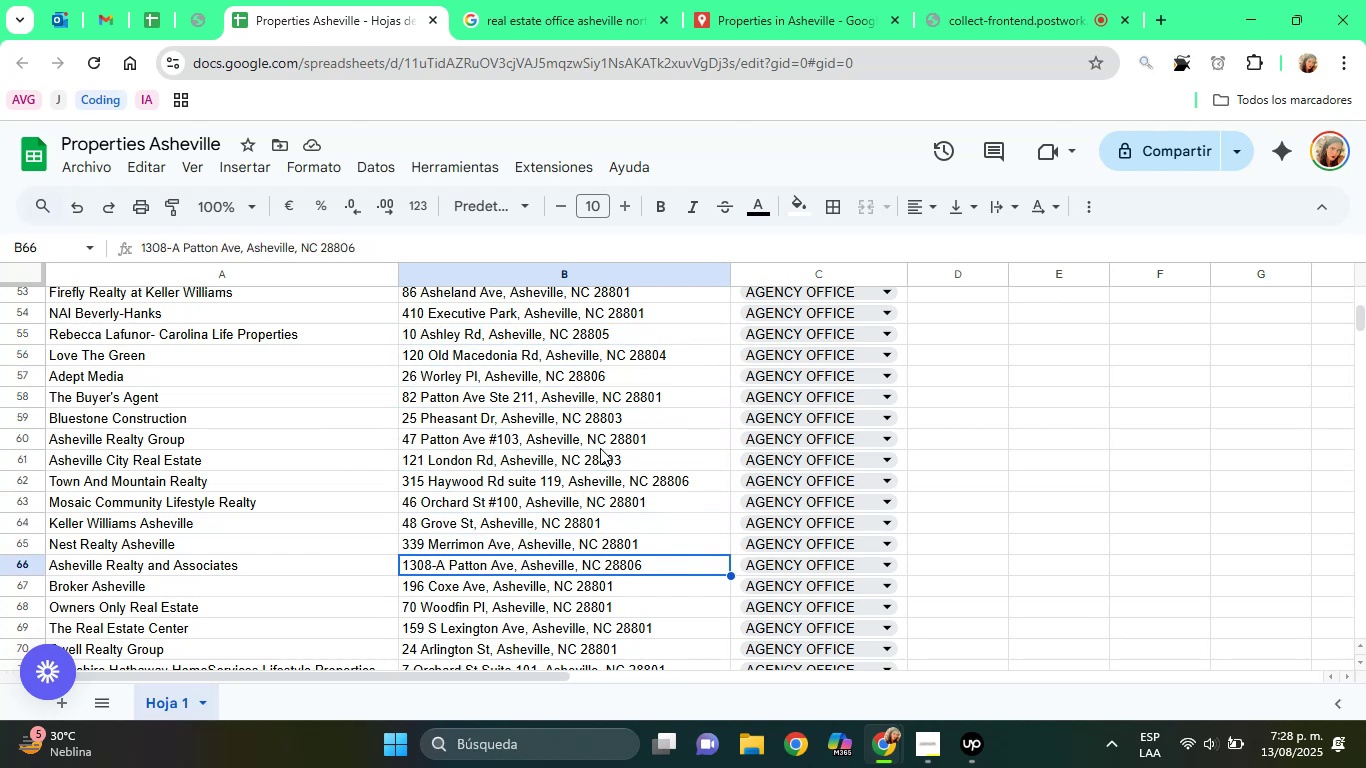 
key(ArrowDown)
 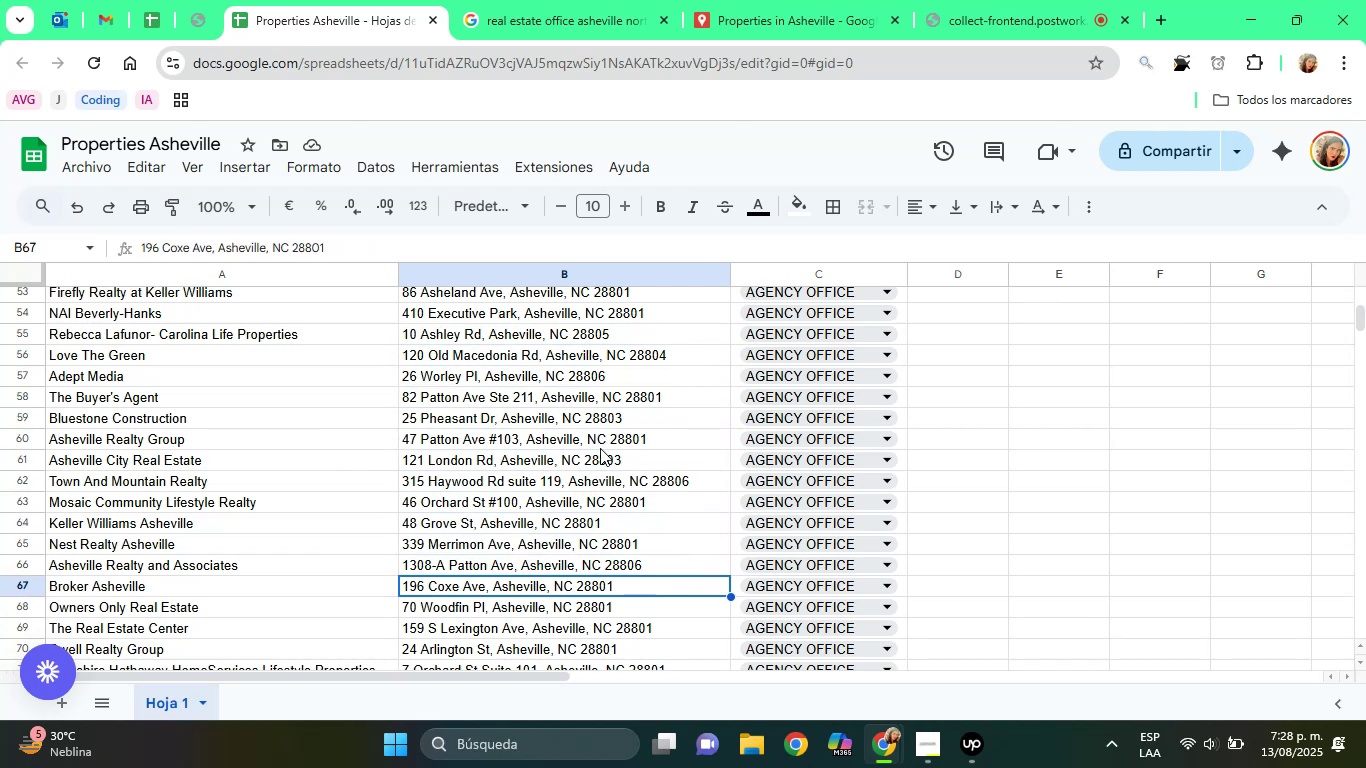 
key(ArrowDown)
 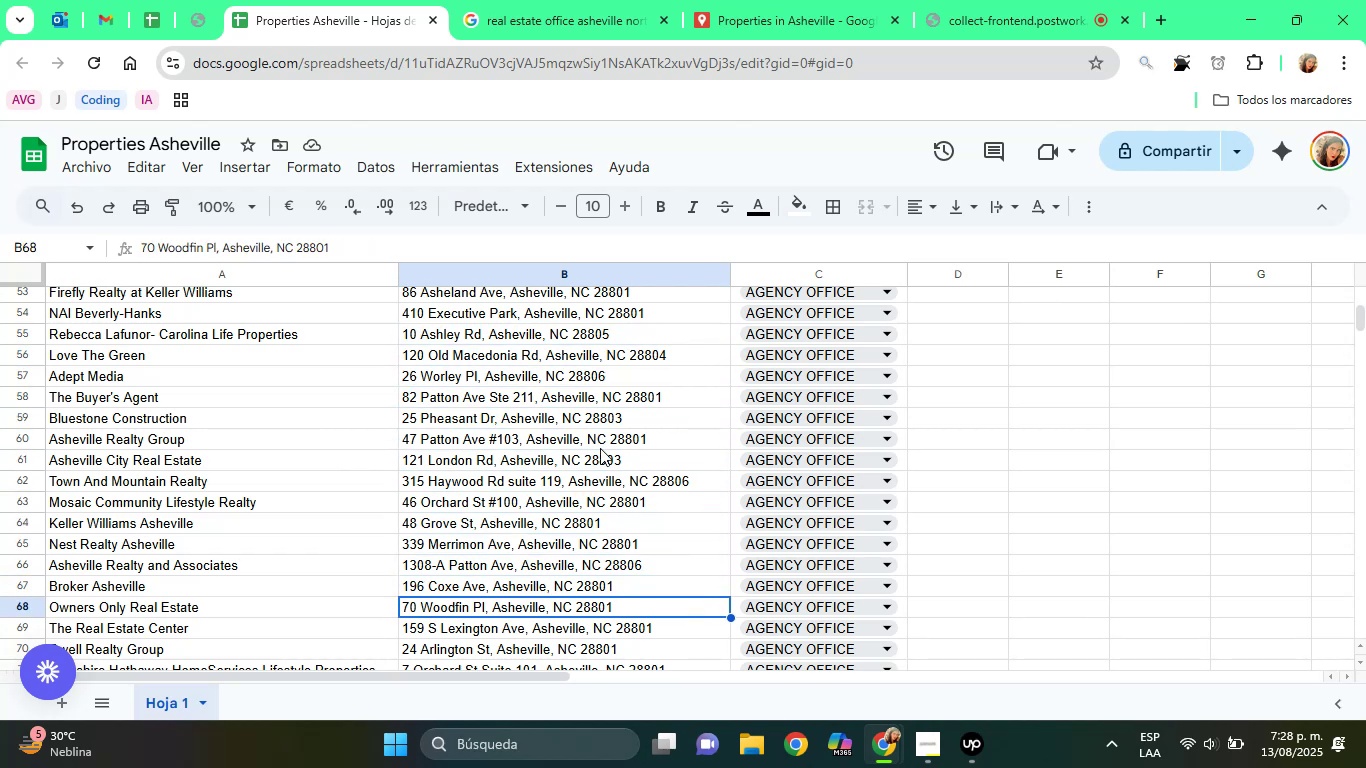 
key(ArrowDown)
 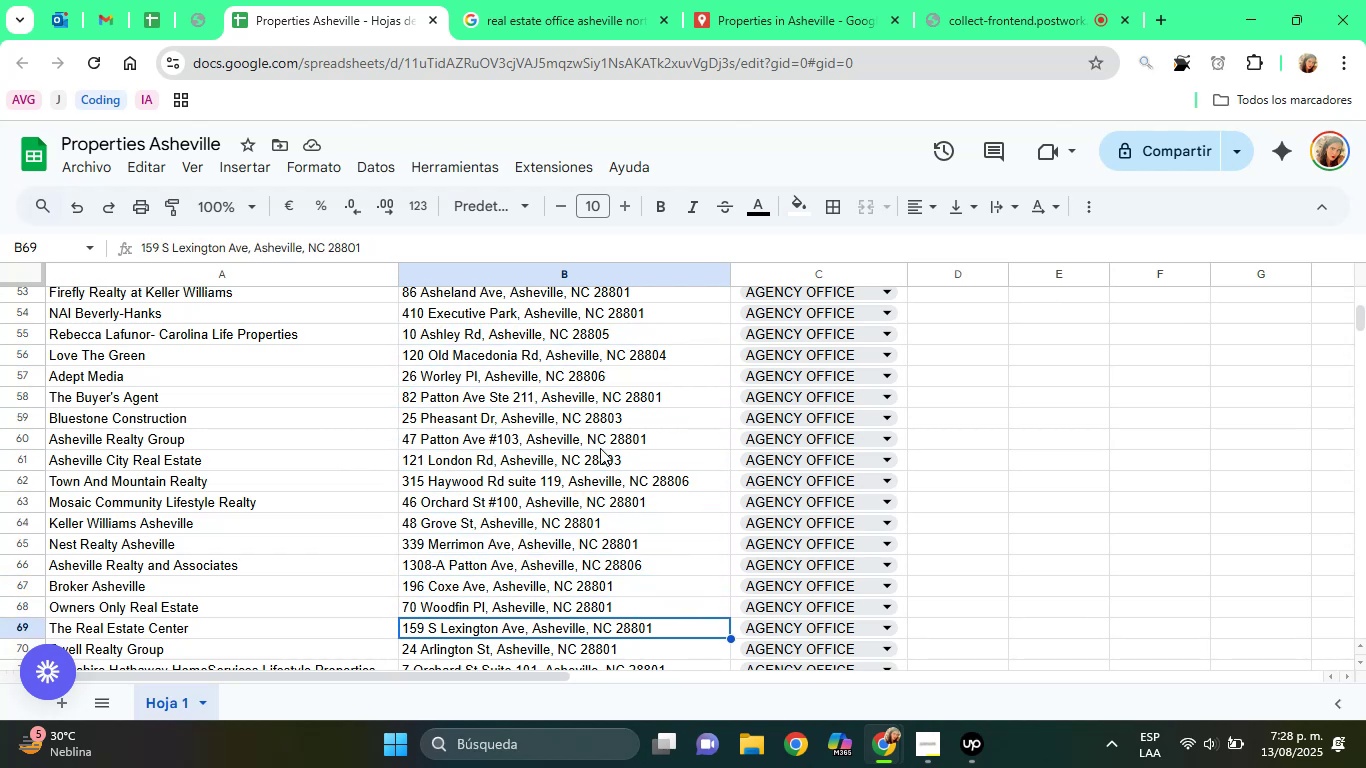 
key(ArrowDown)
 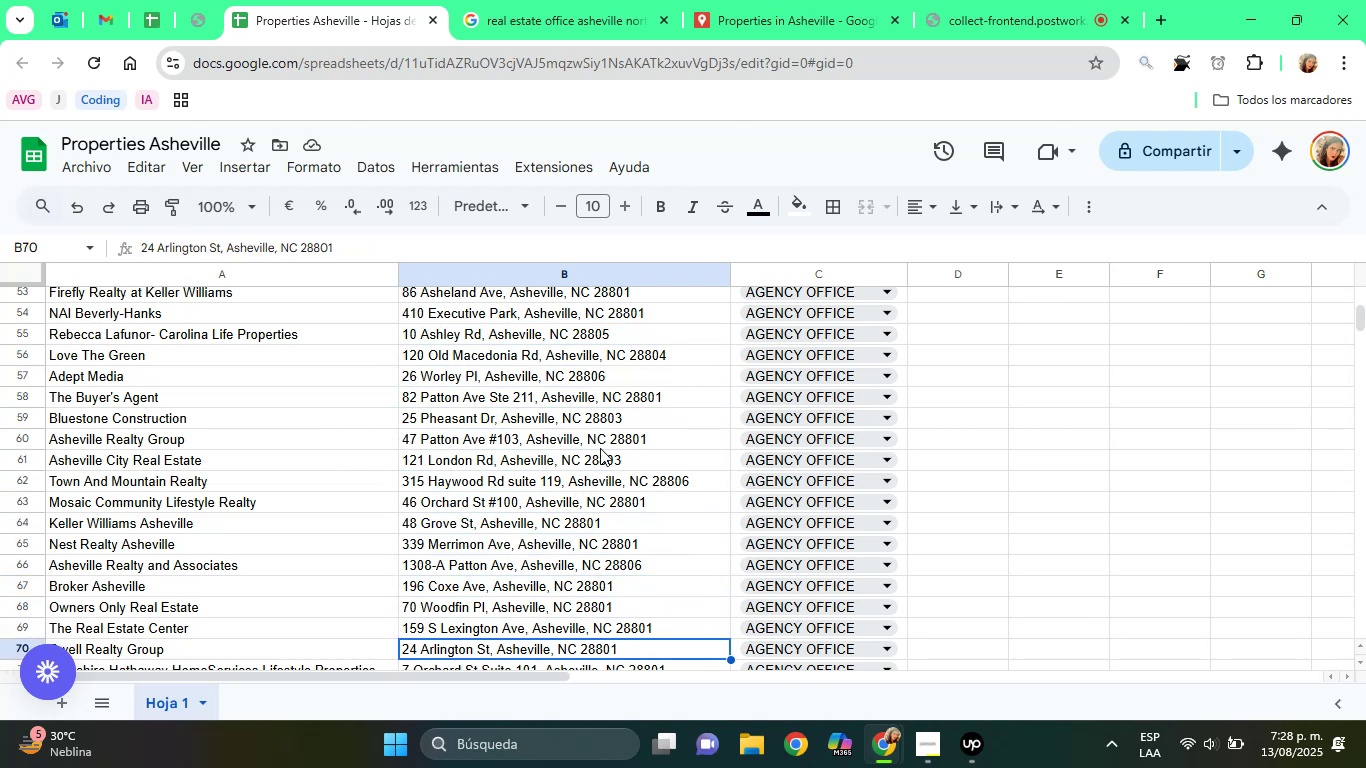 
key(ArrowDown)
 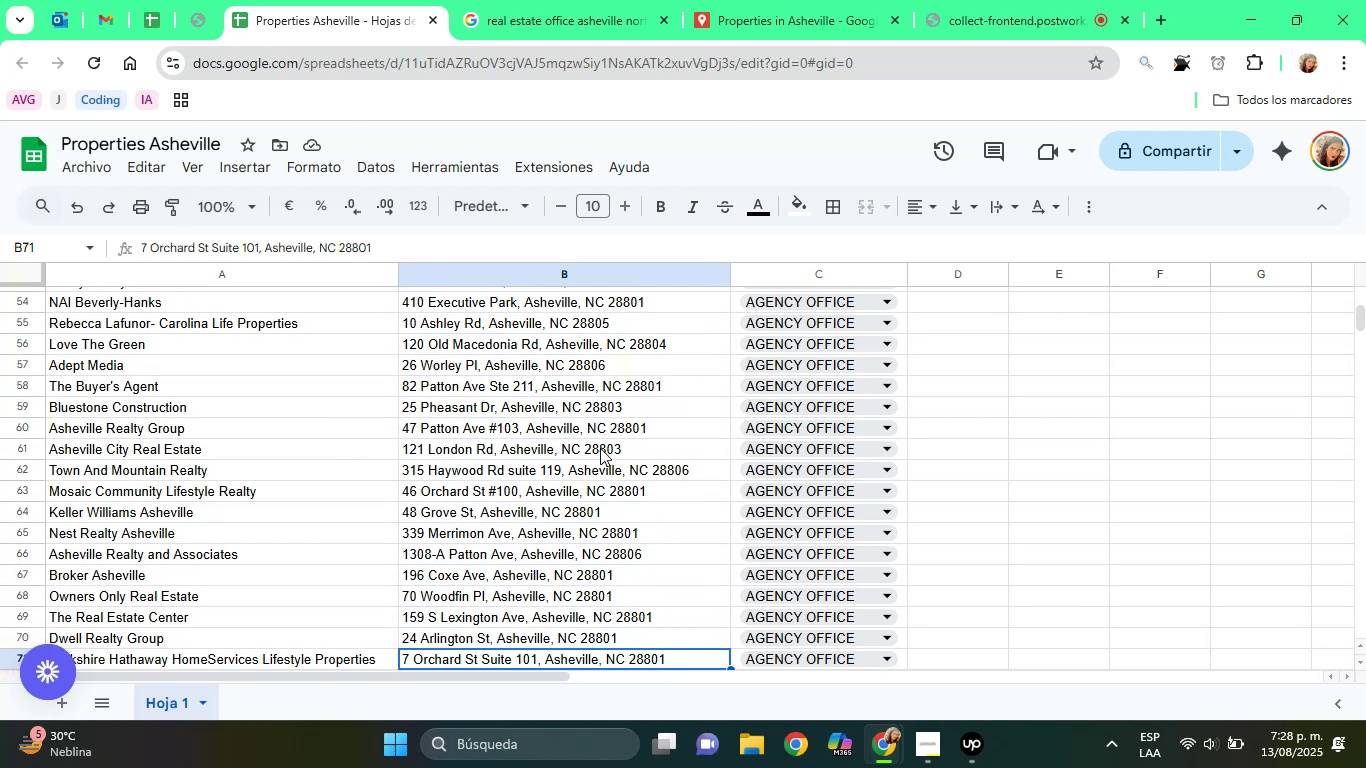 
key(ArrowDown)
 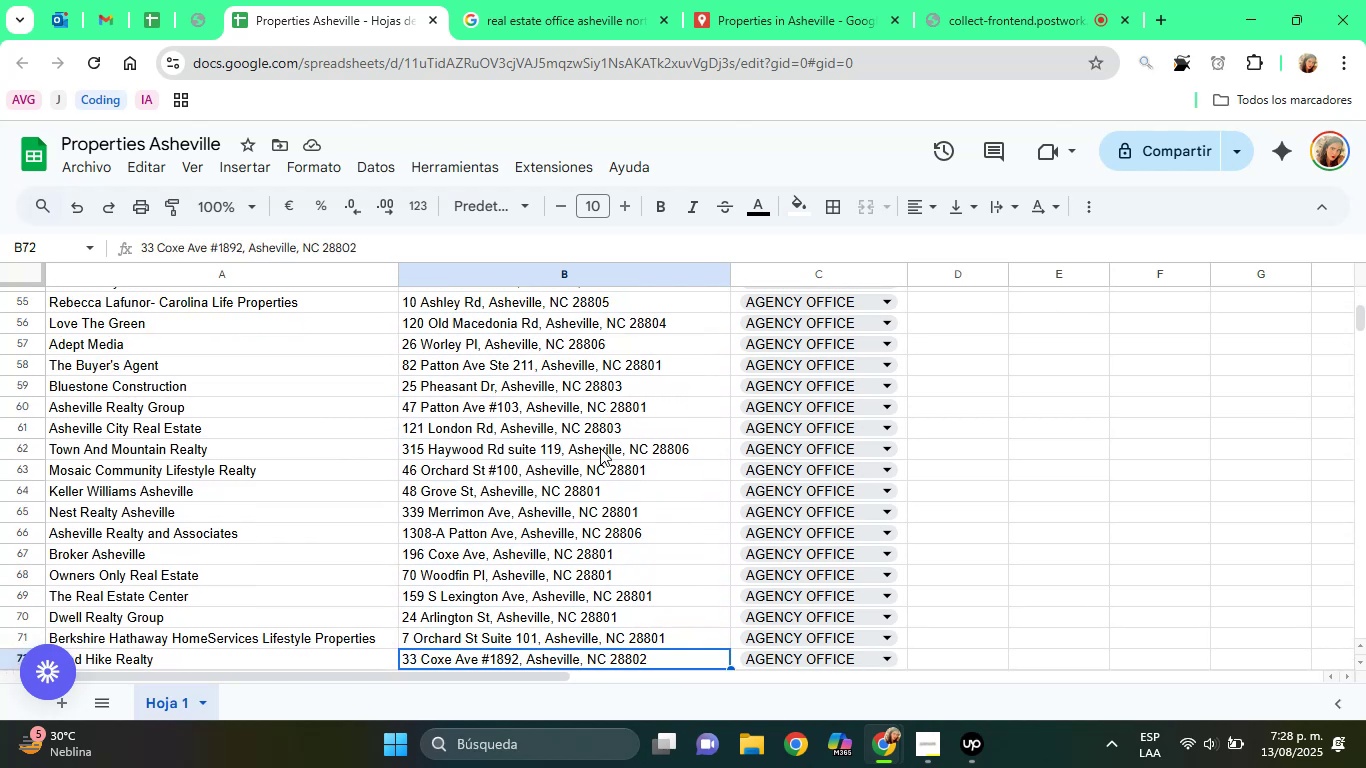 
key(ArrowDown)
 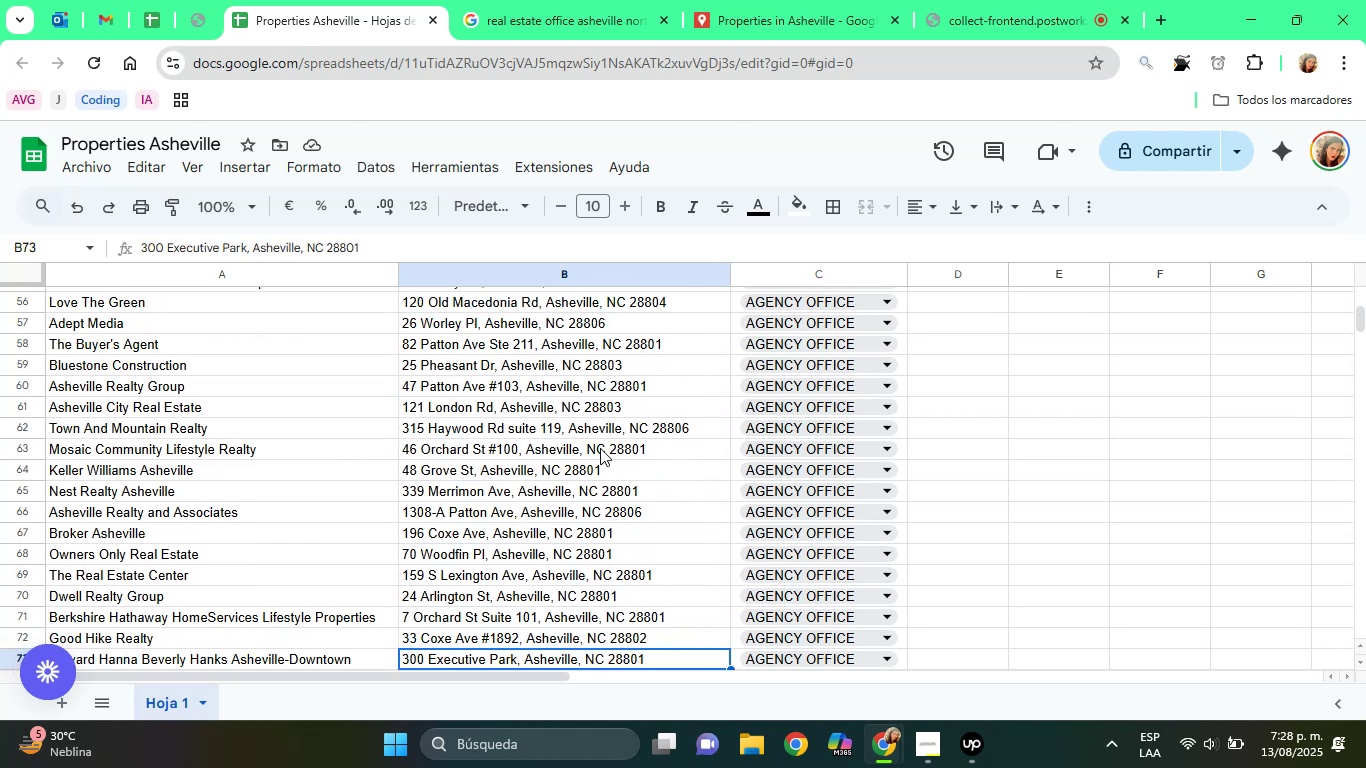 
key(ArrowDown)
 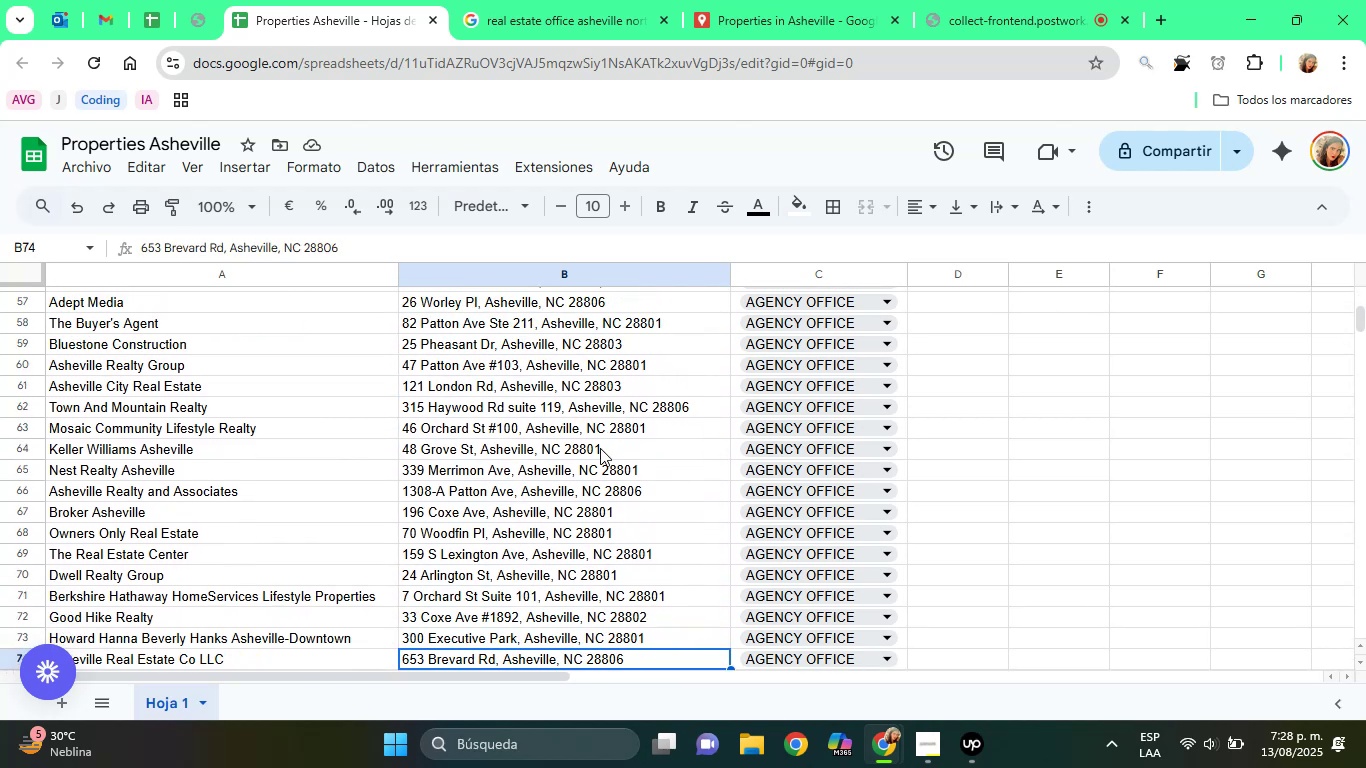 
key(ArrowDown)
 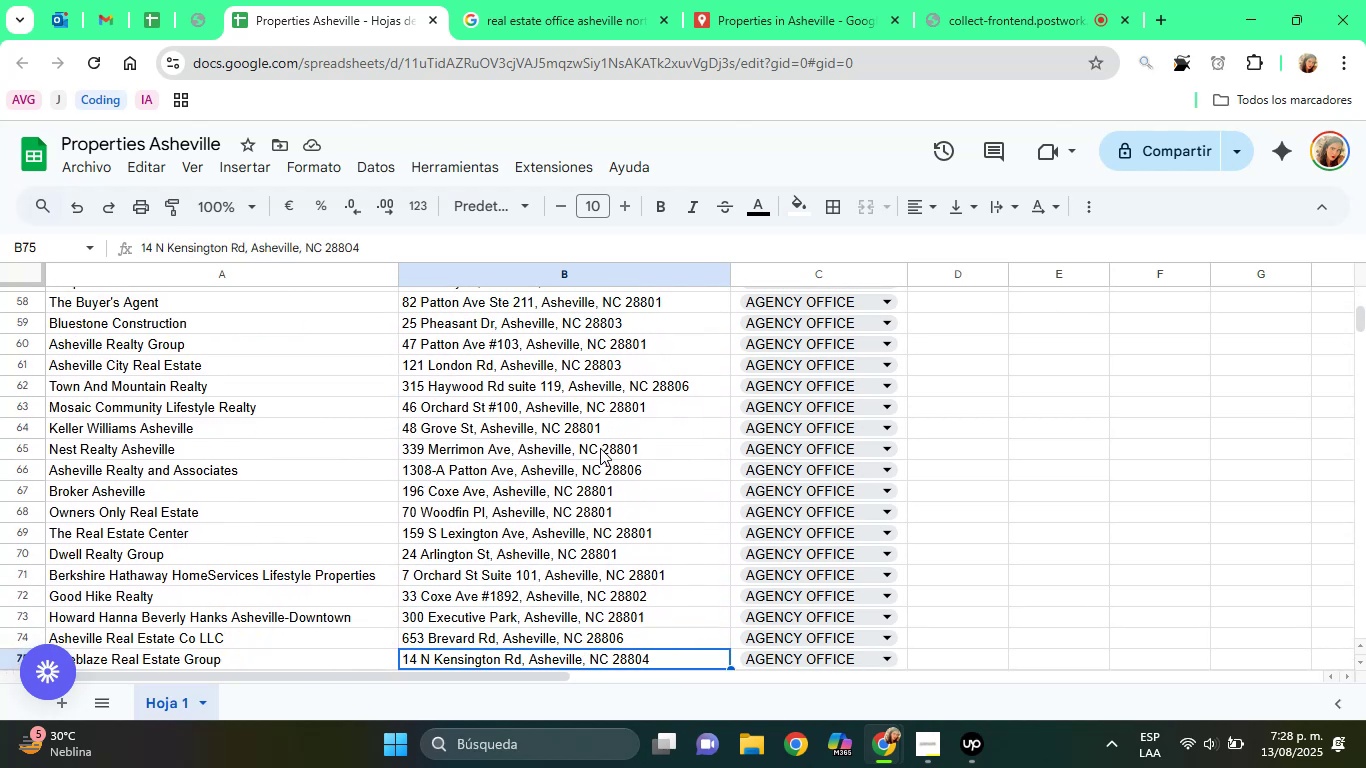 
key(ArrowDown)
 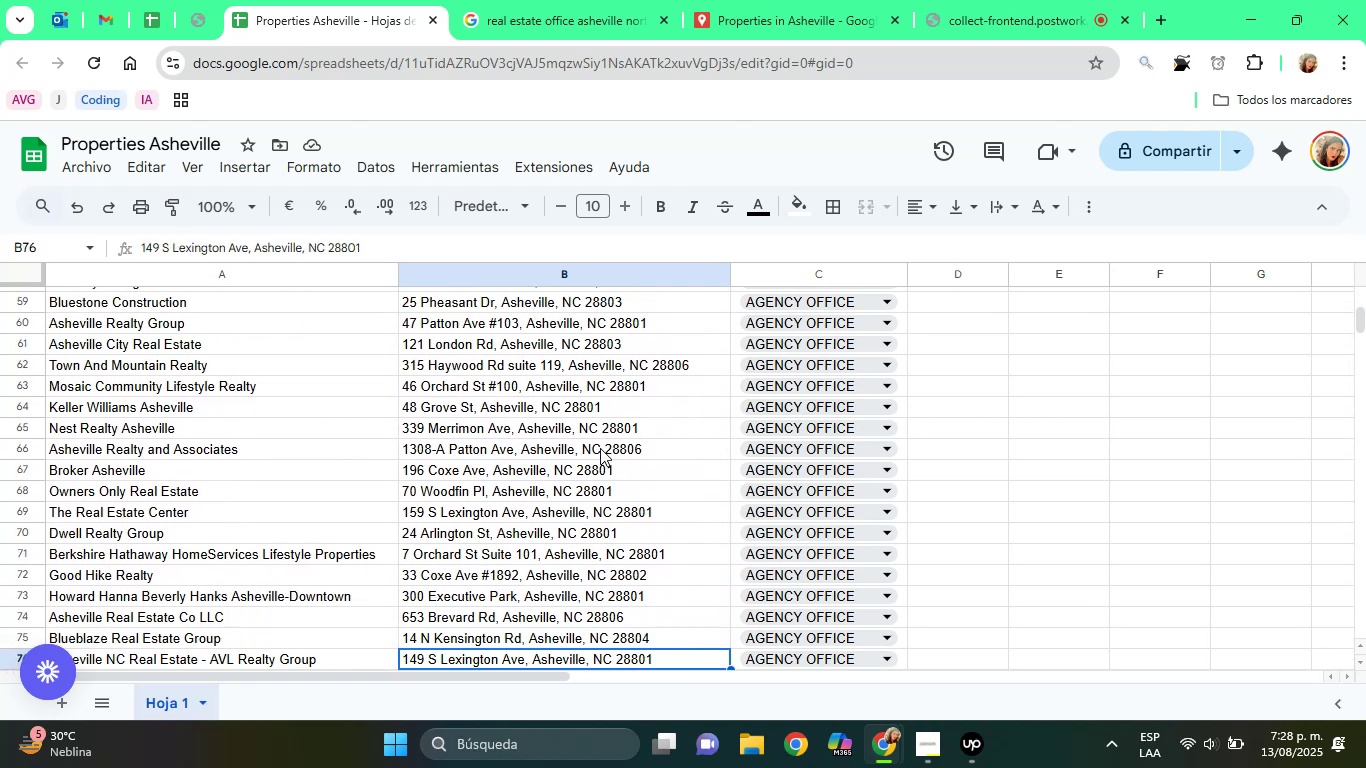 
key(ArrowDown)
 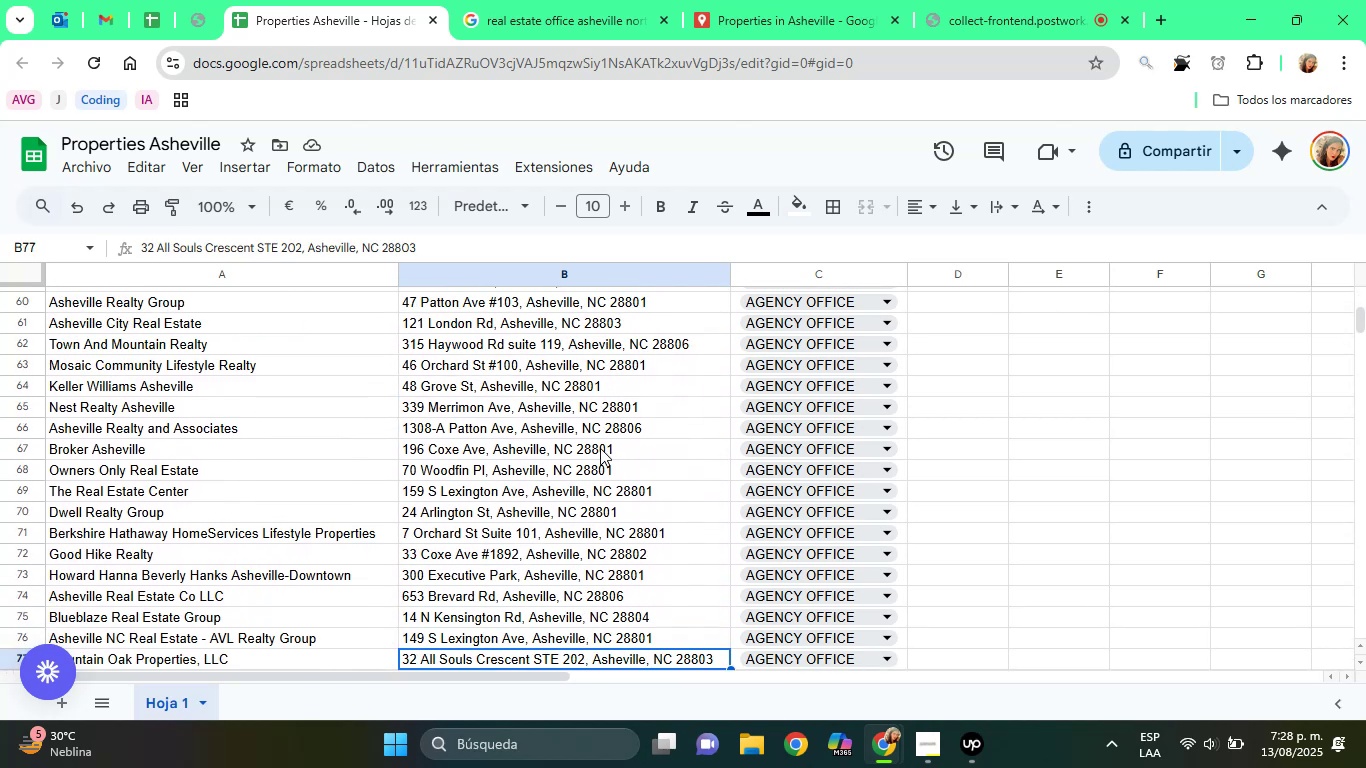 
key(ArrowDown)
 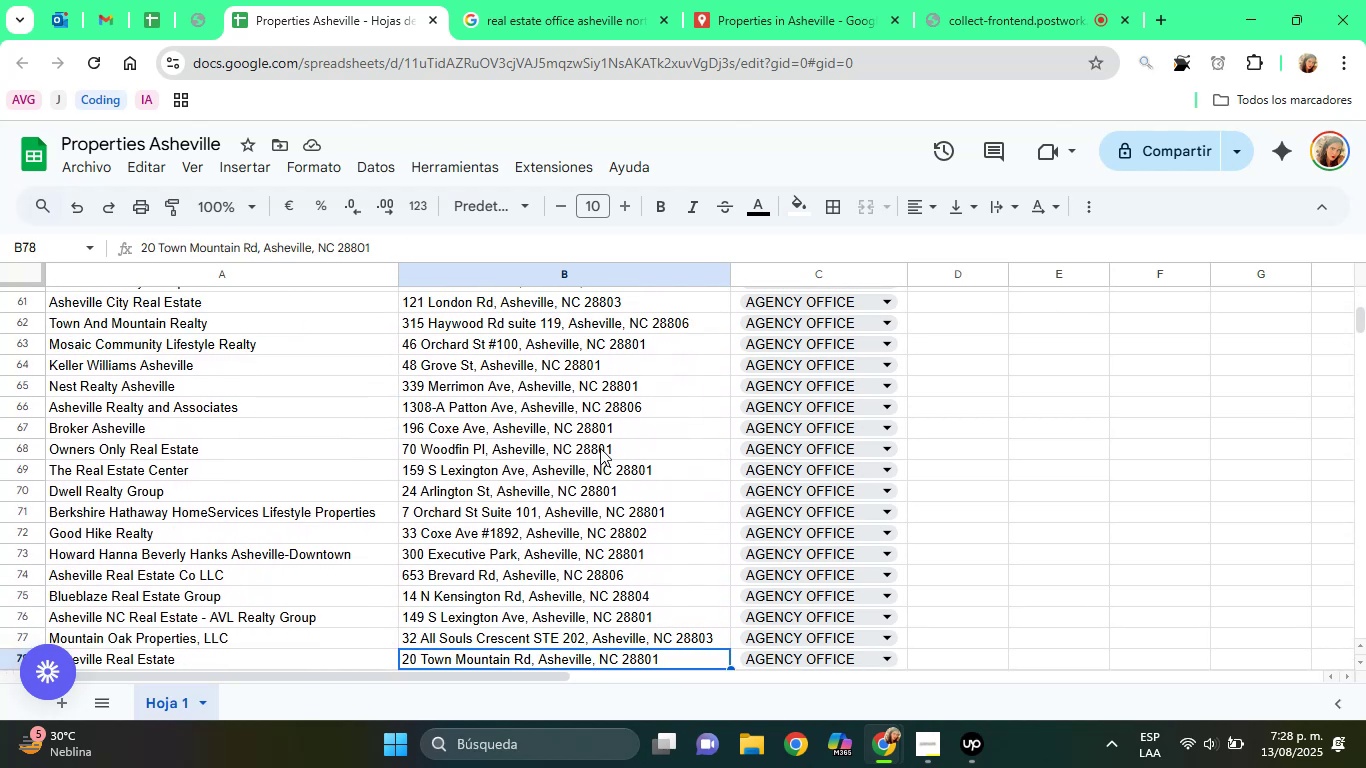 
key(ArrowDown)
 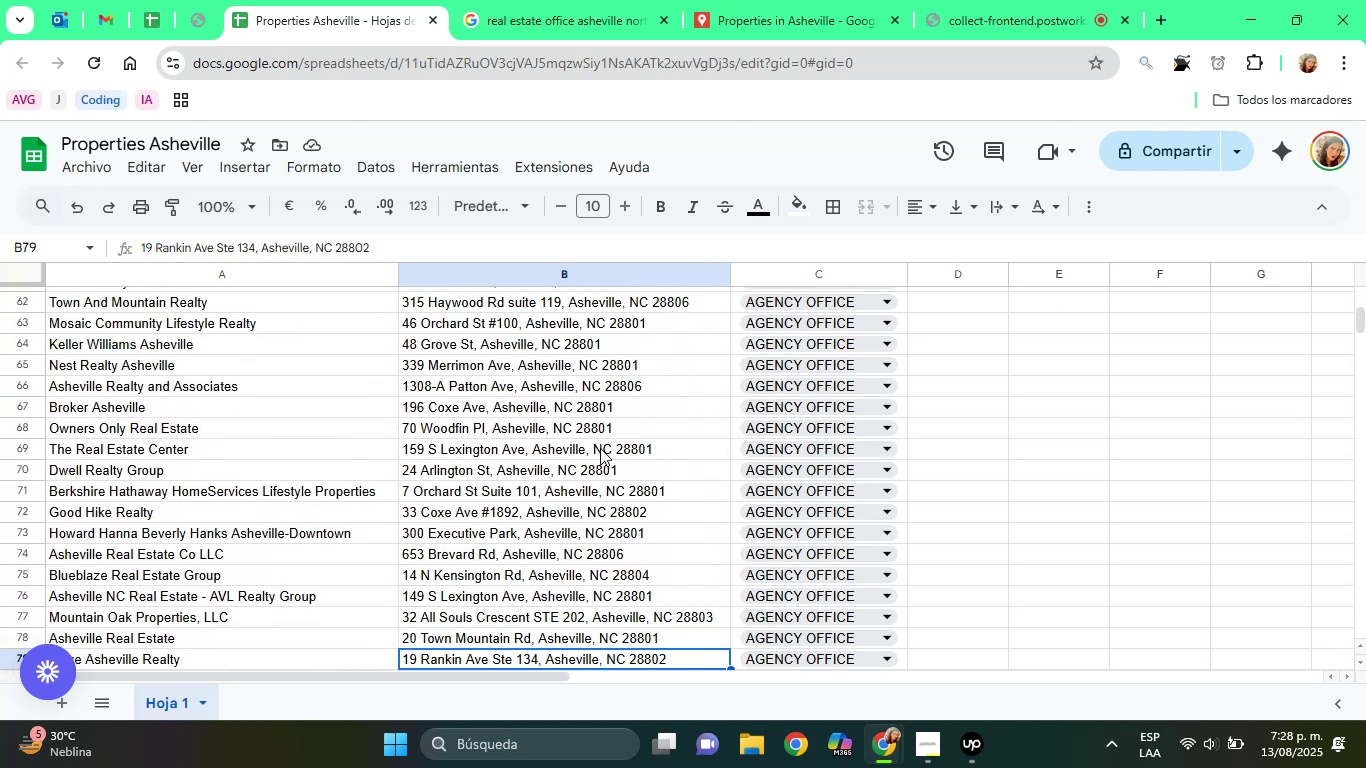 
key(ArrowDown)
 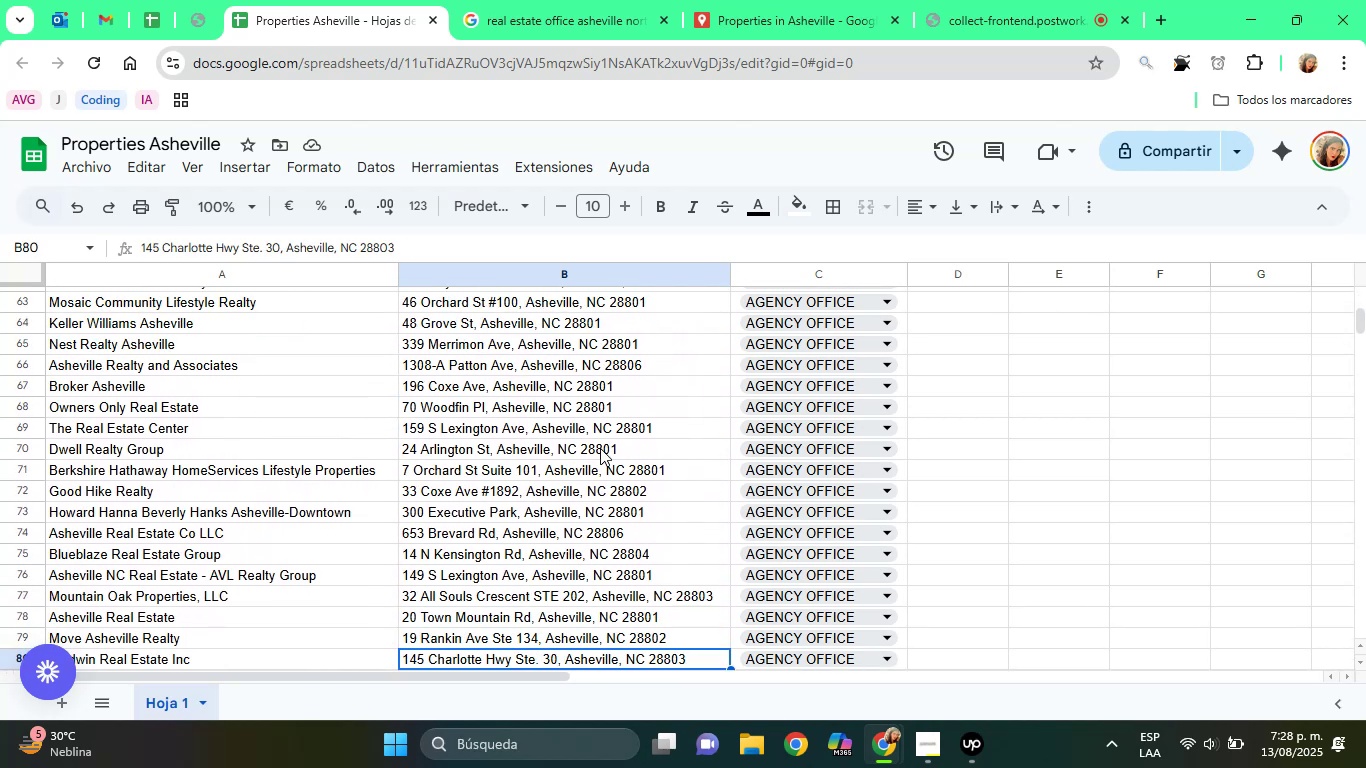 
key(ArrowDown)
 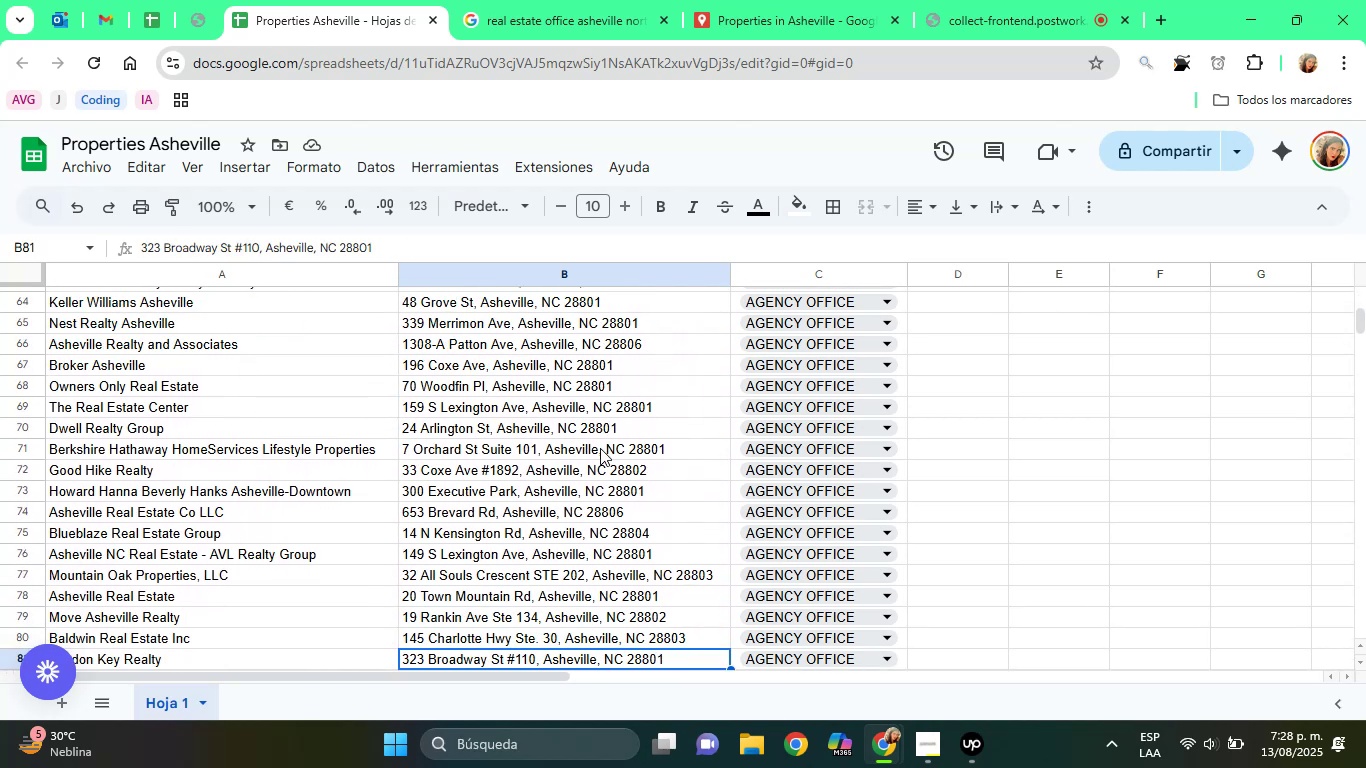 
key(ArrowDown)
 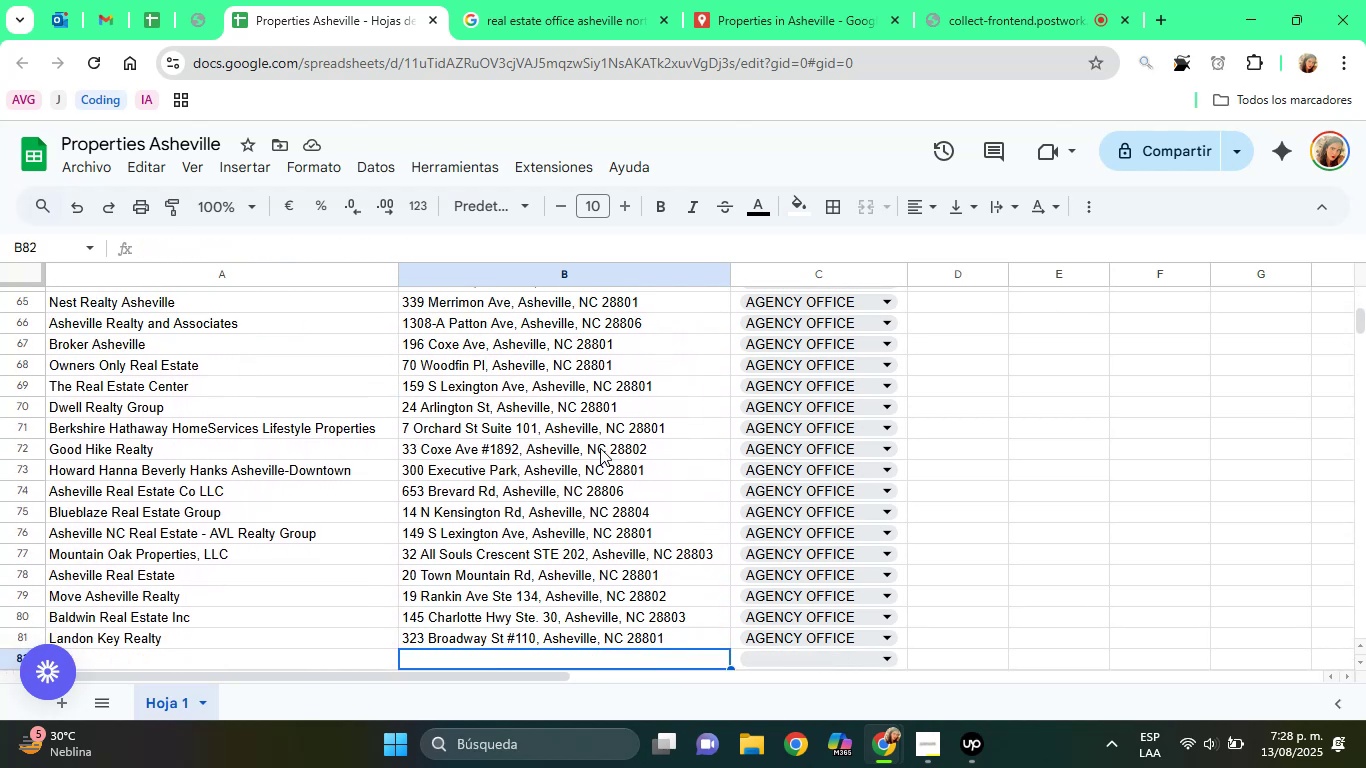 
key(ArrowDown)
 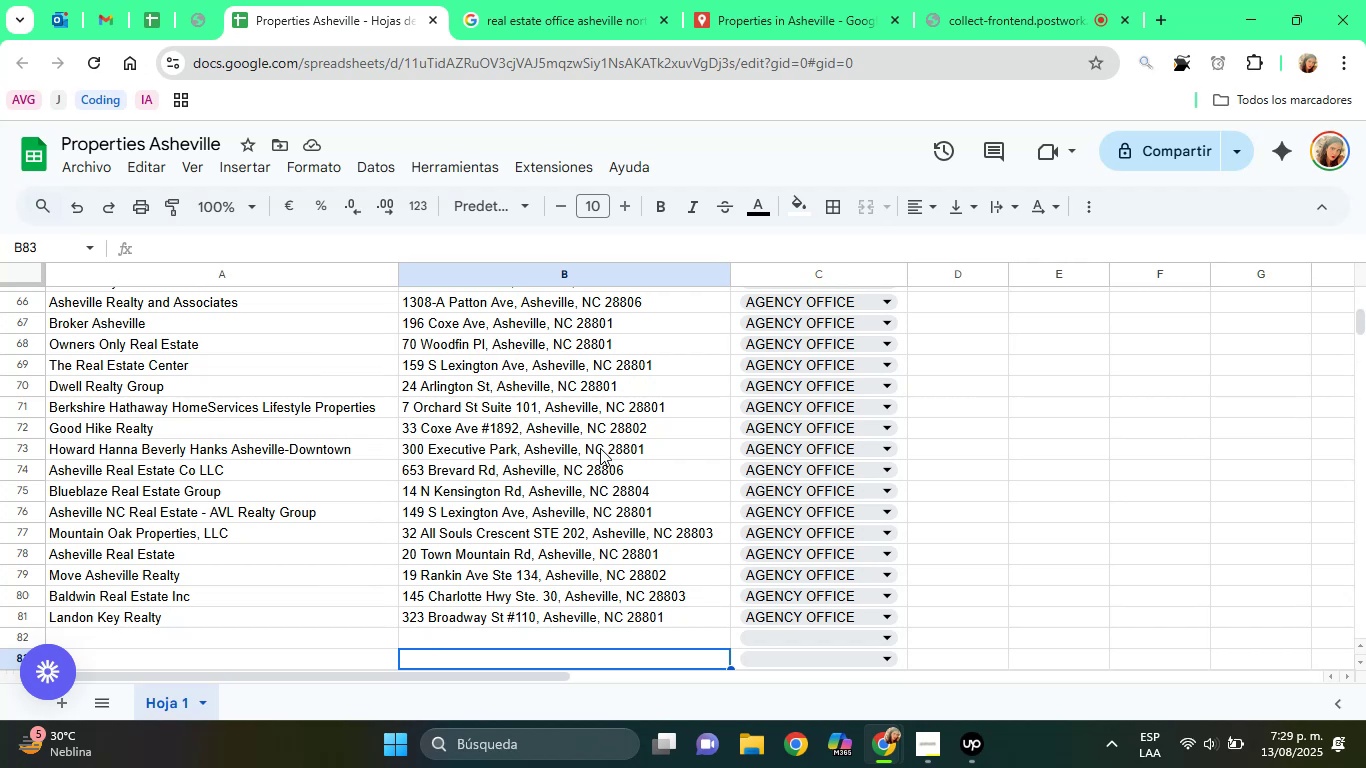 
wait(6.28)
 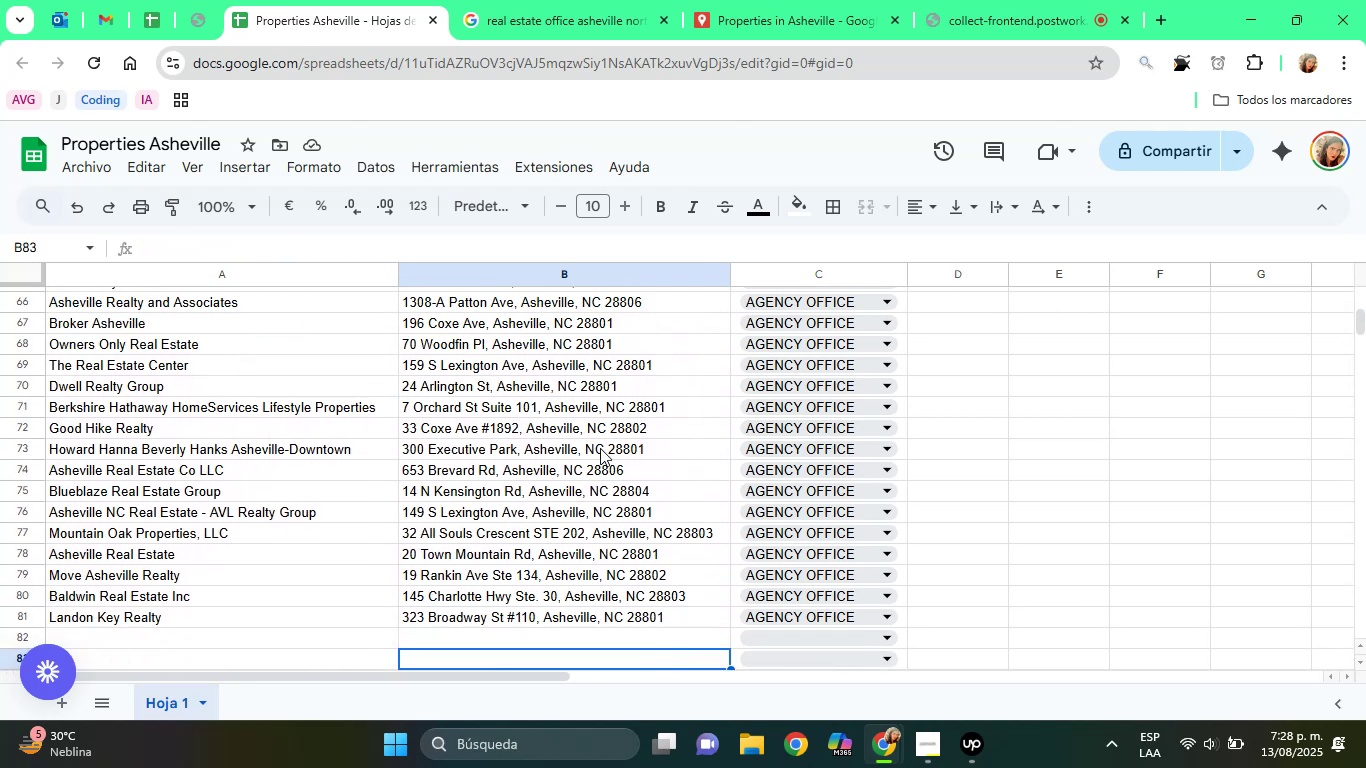 
scroll: coordinate [648, 524], scroll_direction: down, amount: 1.0
 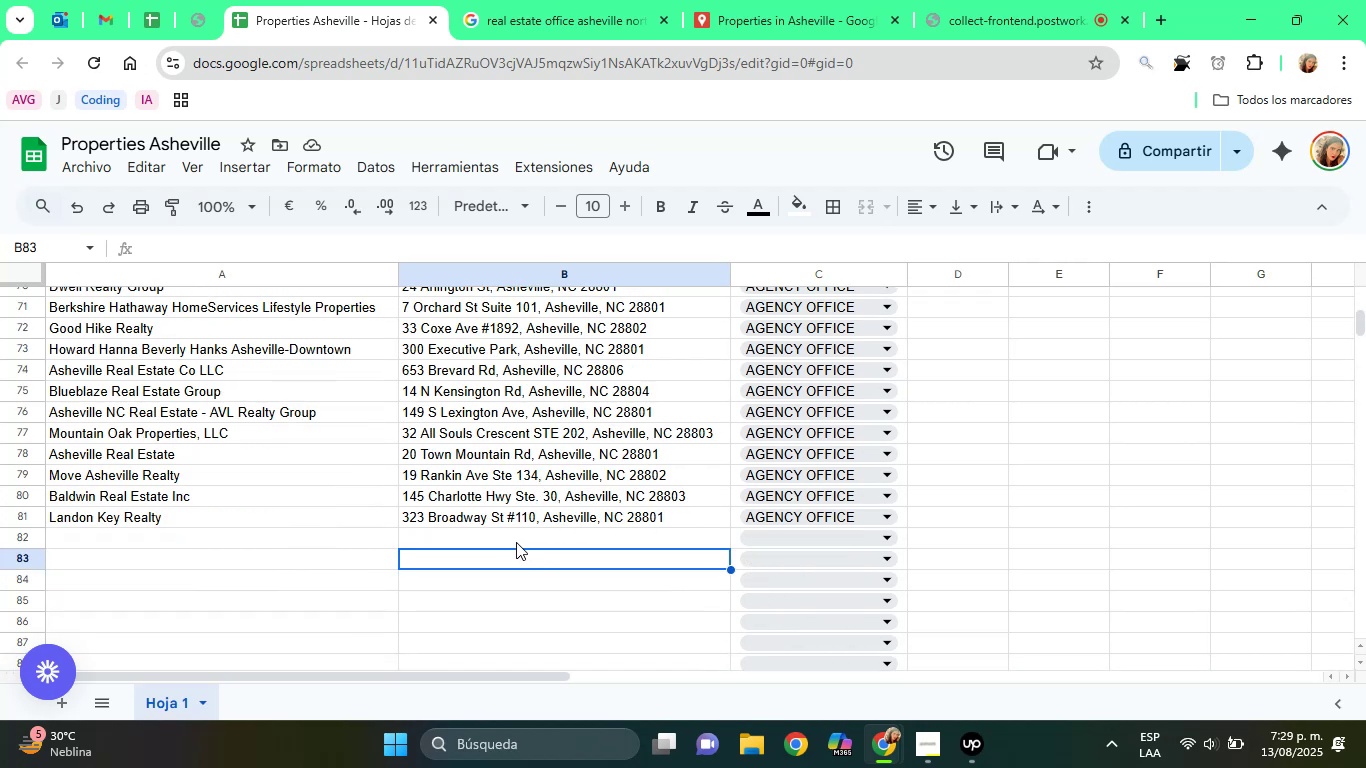 
right_click([516, 541])
 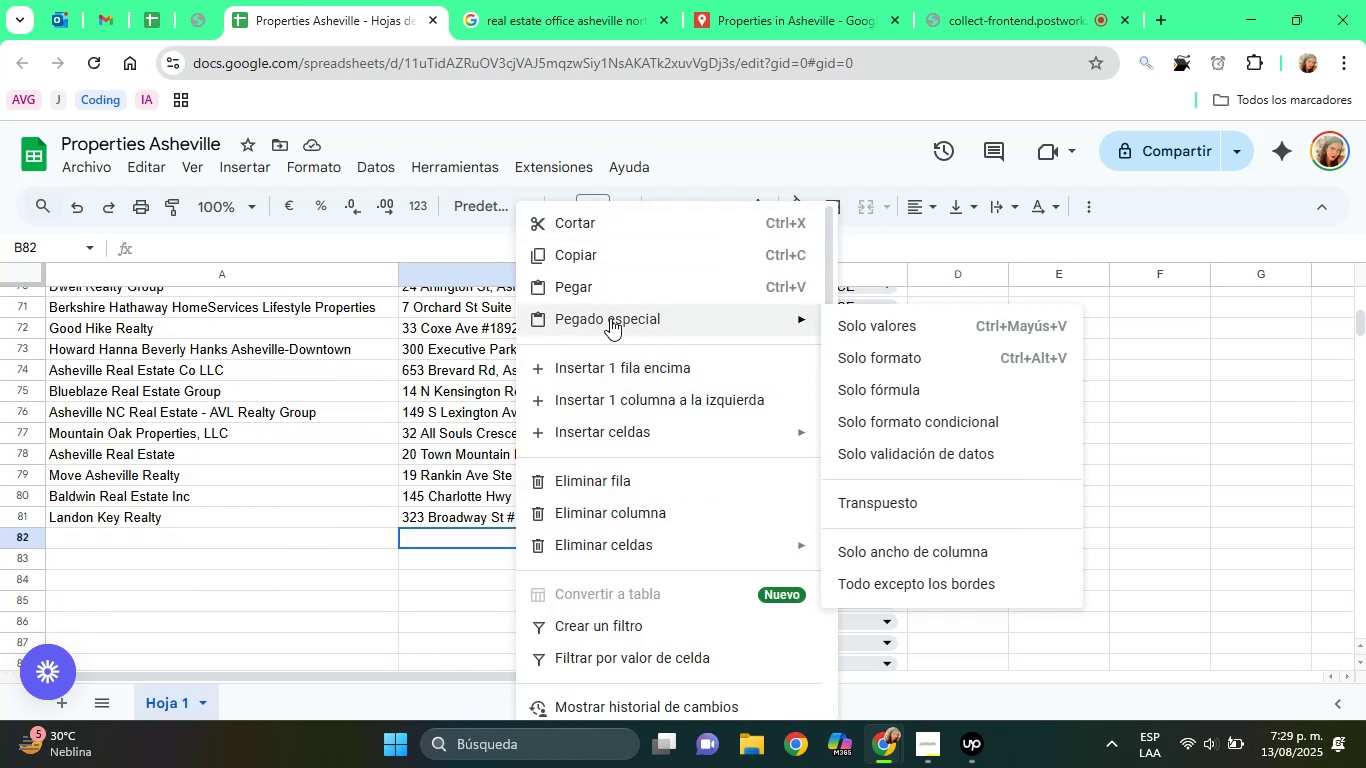 
left_click([853, 323])
 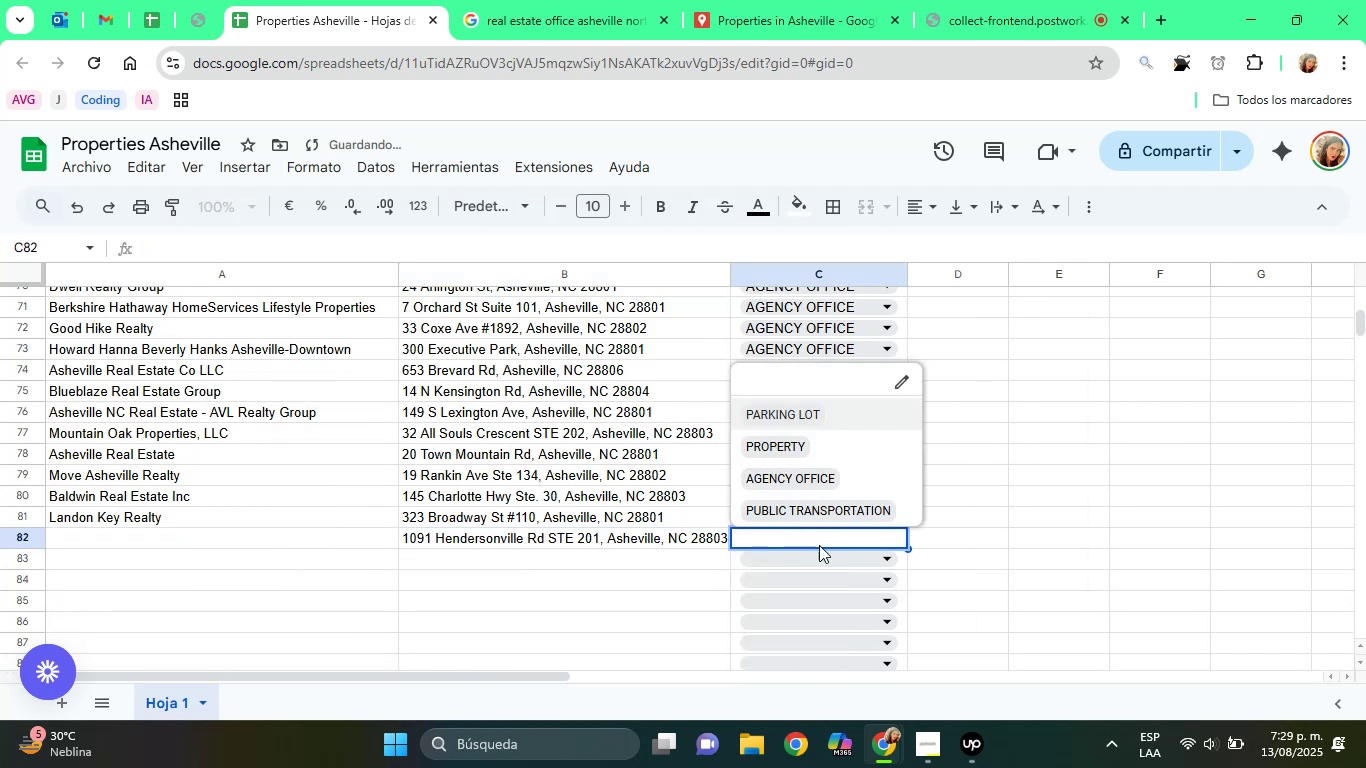 
left_click([805, 487])
 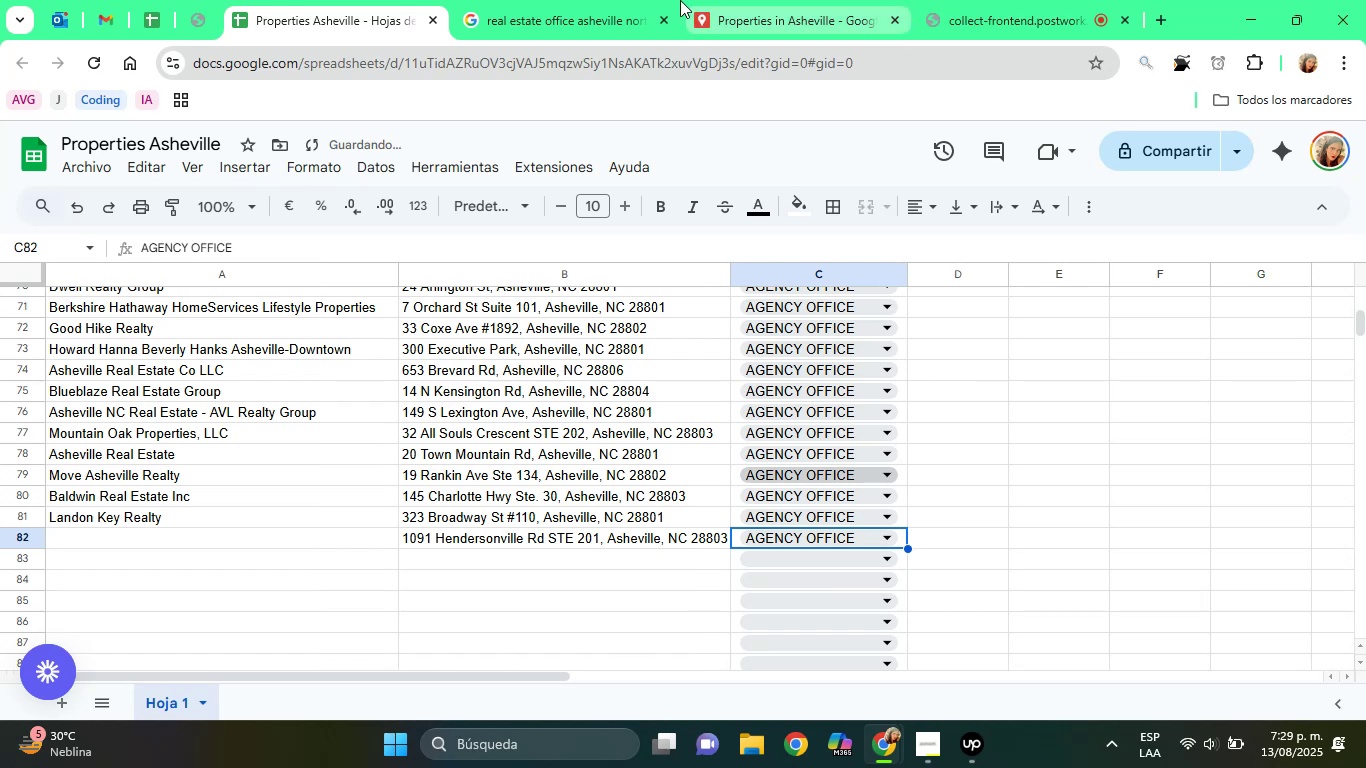 
left_click([643, 0])
 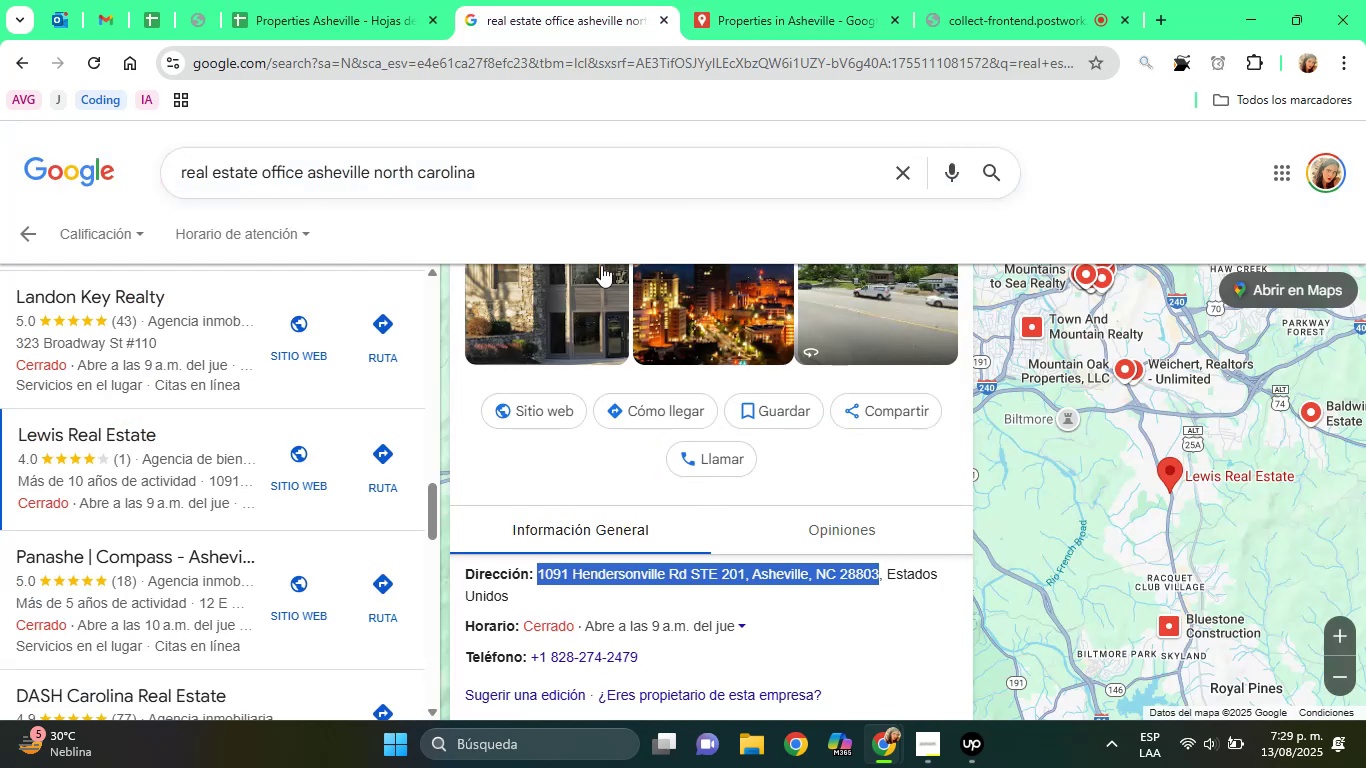 
scroll: coordinate [618, 445], scroll_direction: up, amount: 6.0
 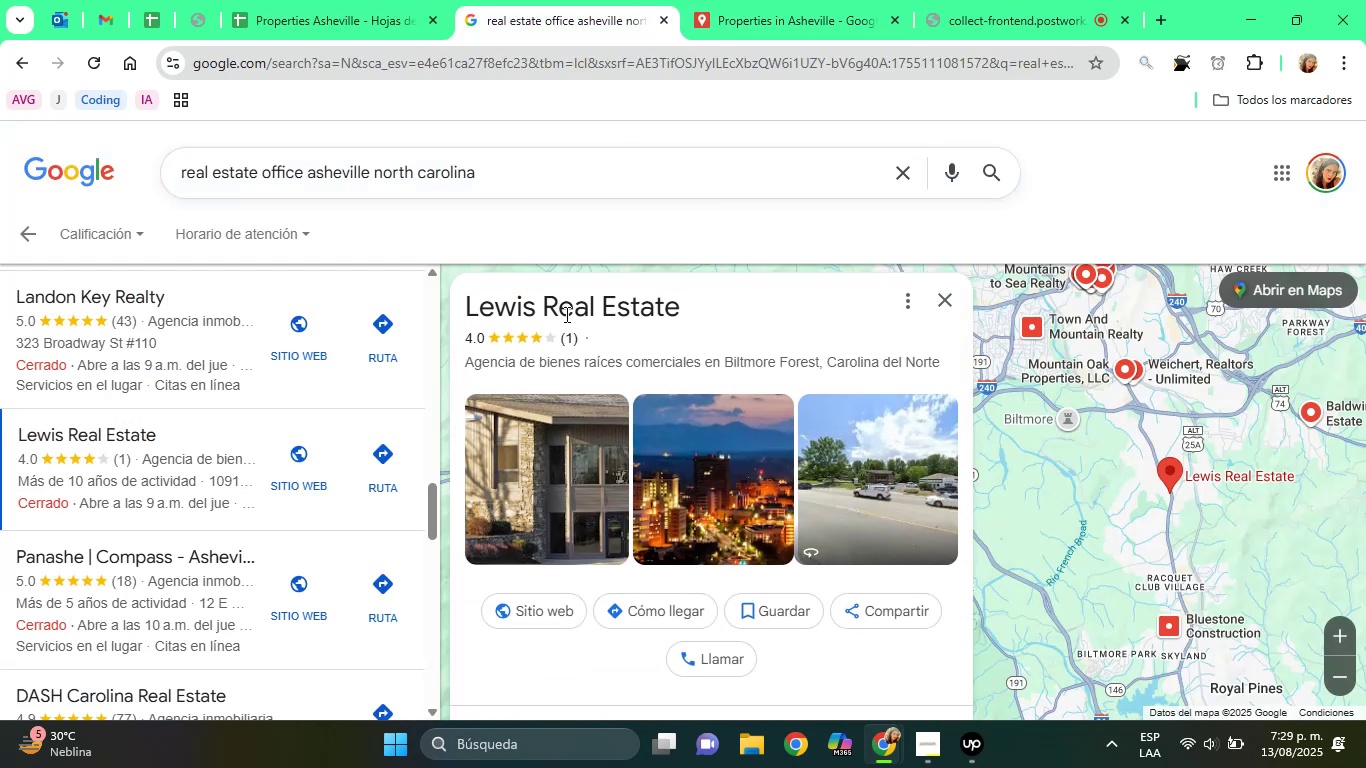 
double_click([565, 314])
 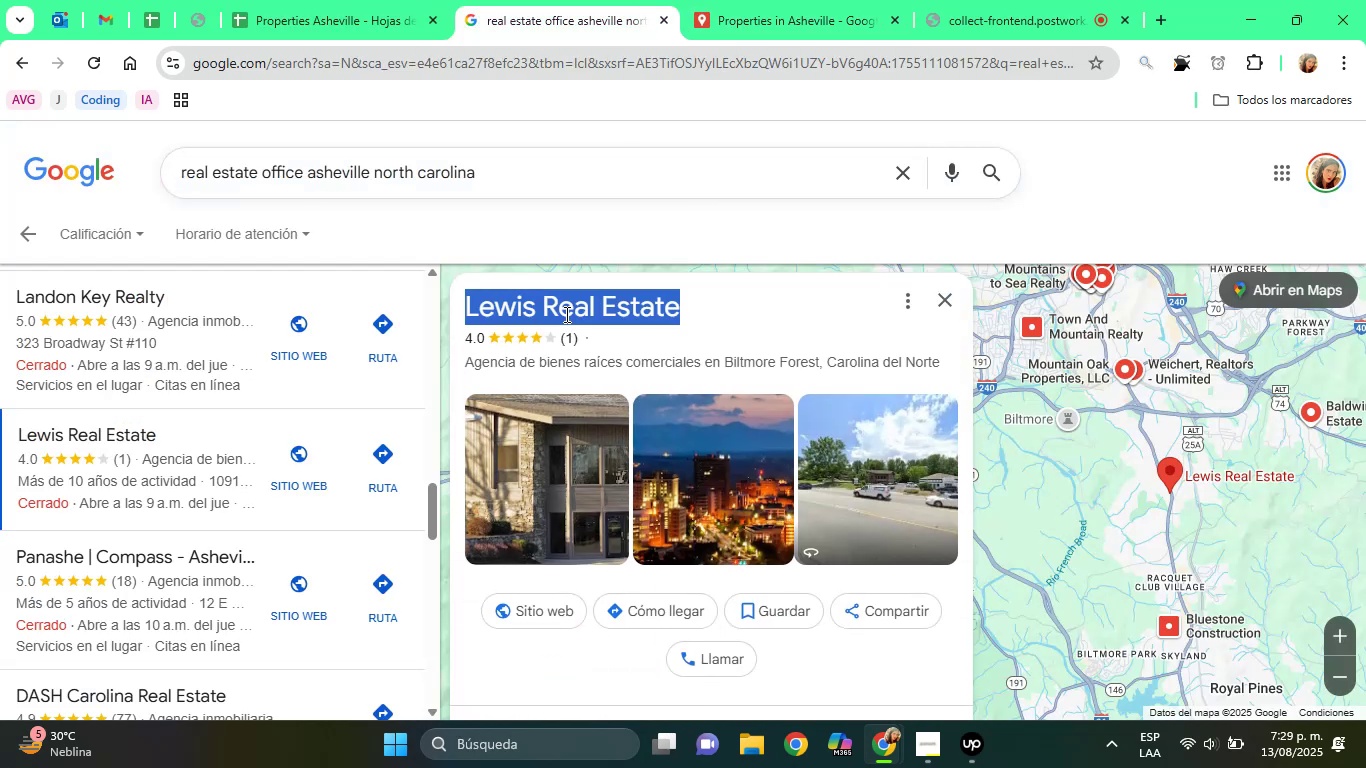 
triple_click([565, 314])
 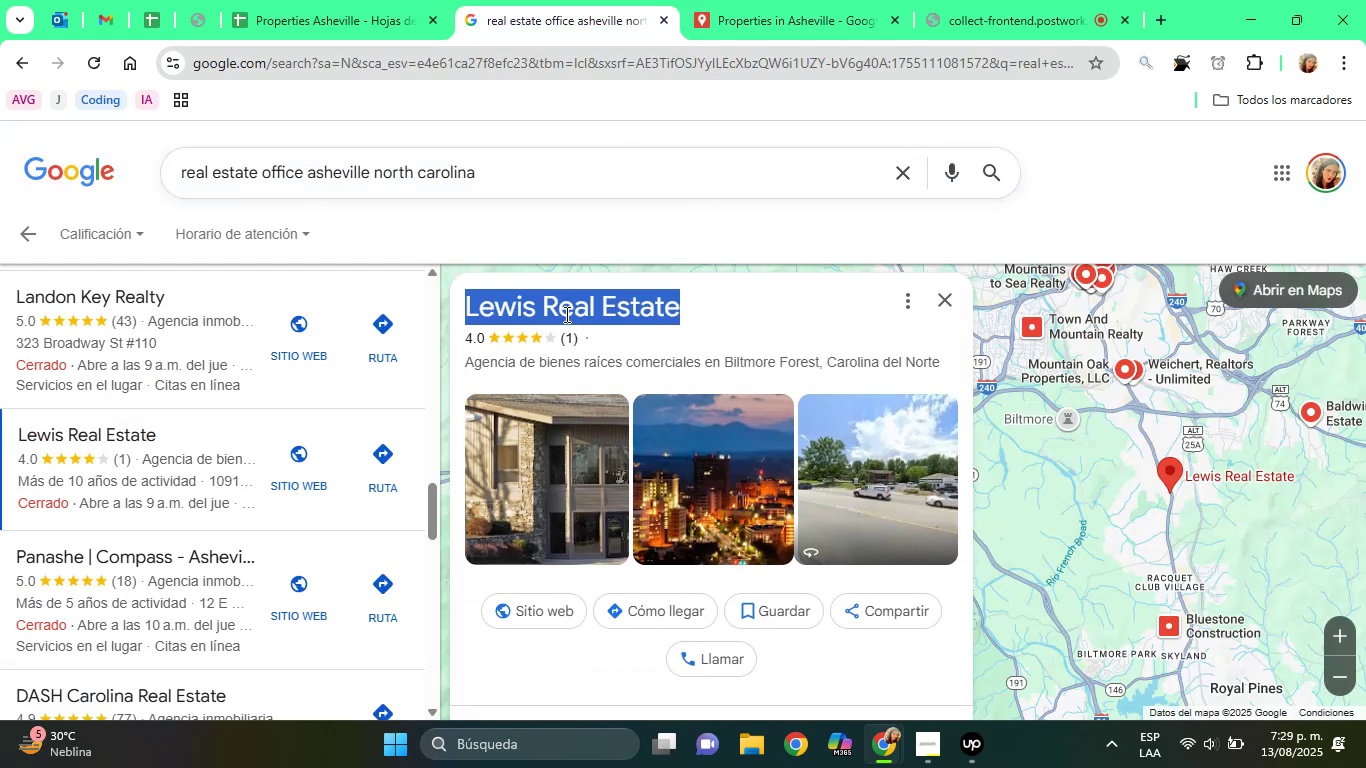 
right_click([565, 314])
 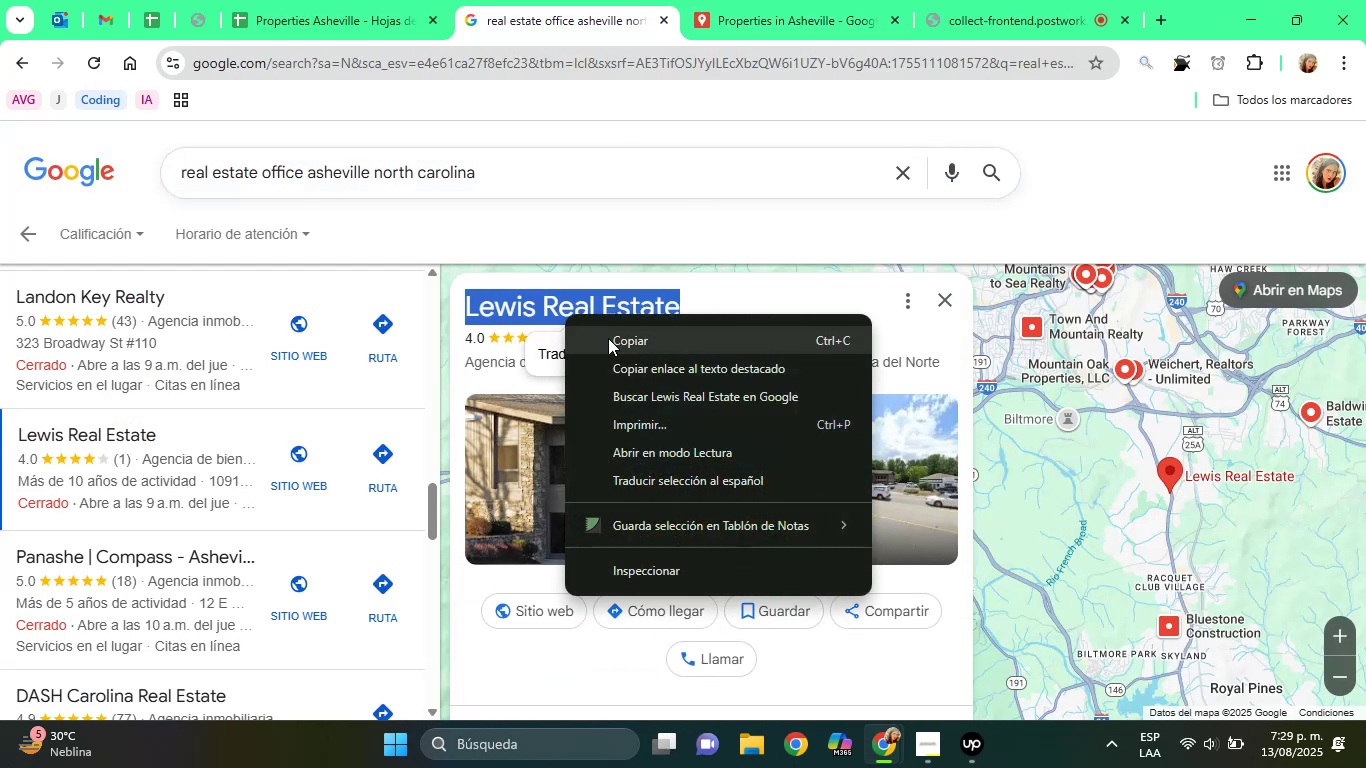 
left_click([608, 338])
 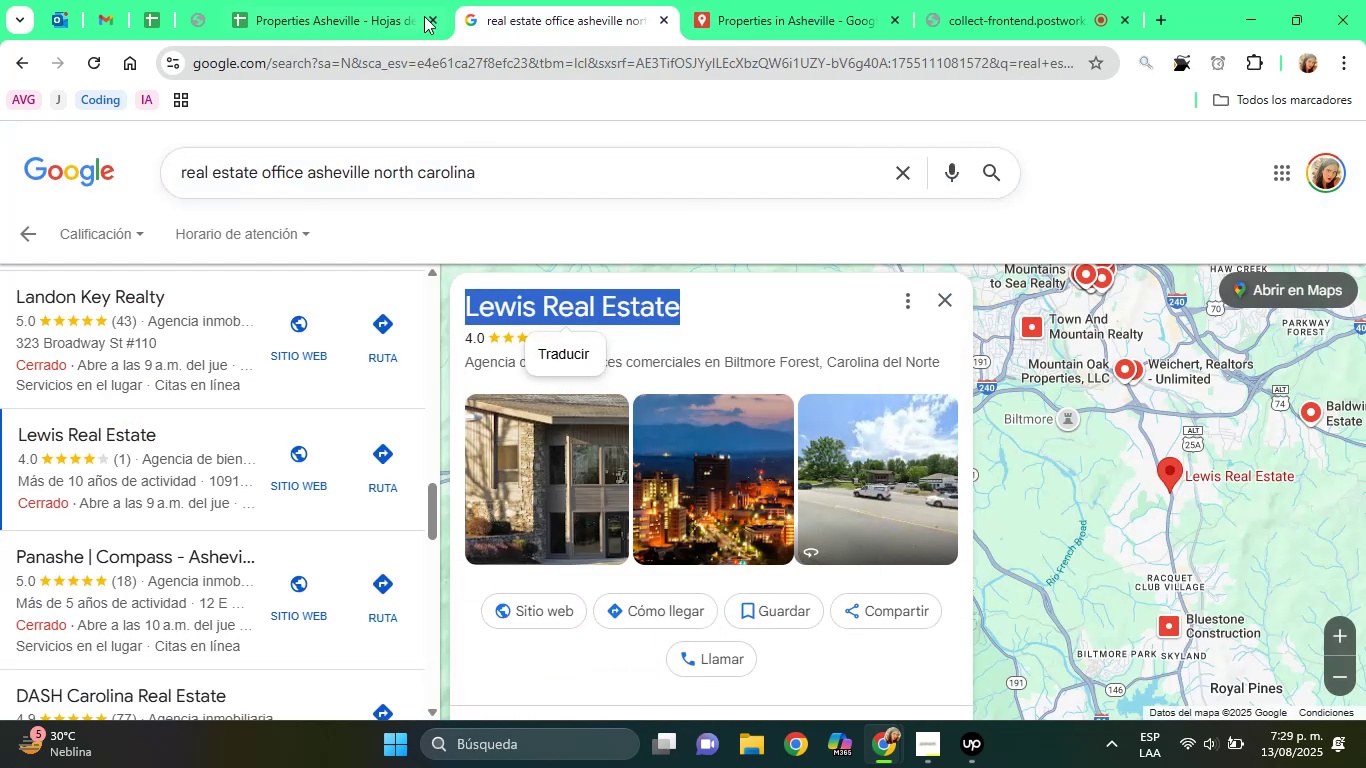 
left_click([377, 0])
 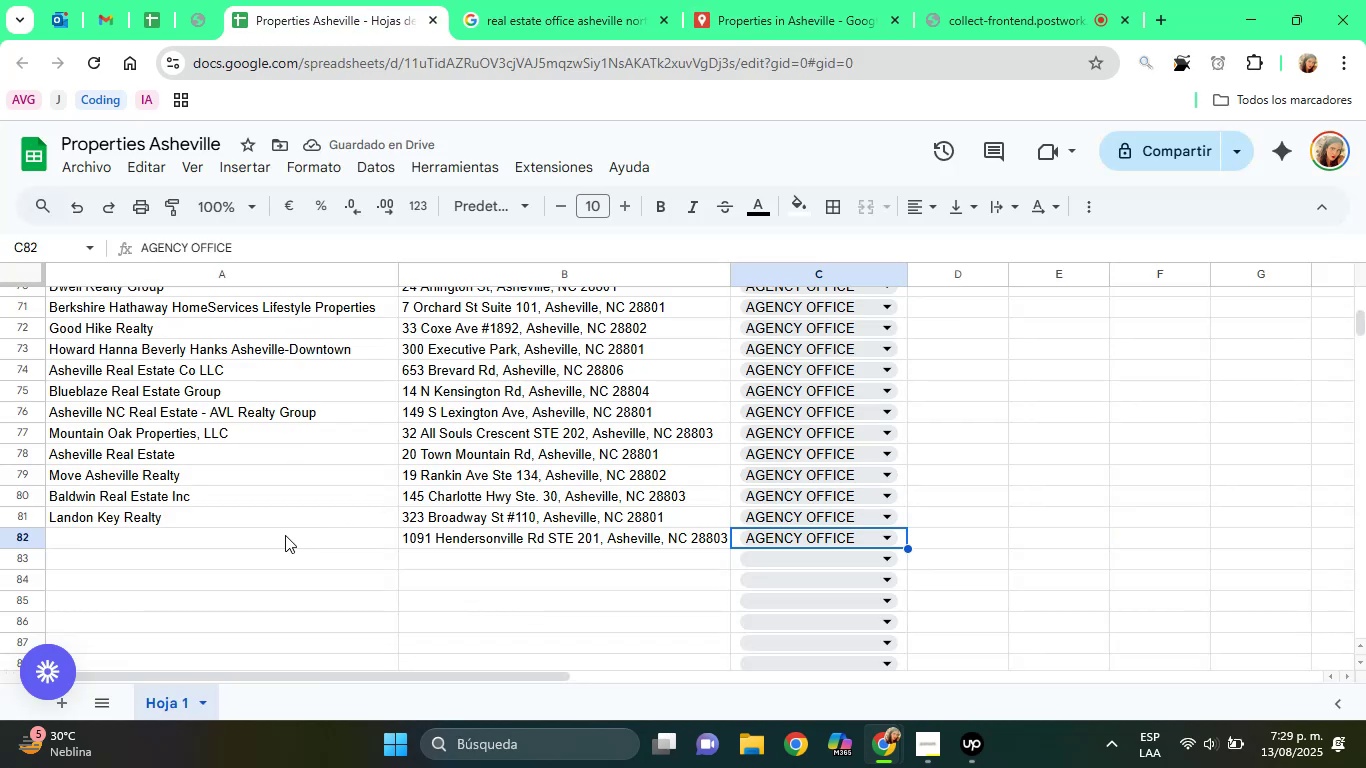 
left_click([255, 537])
 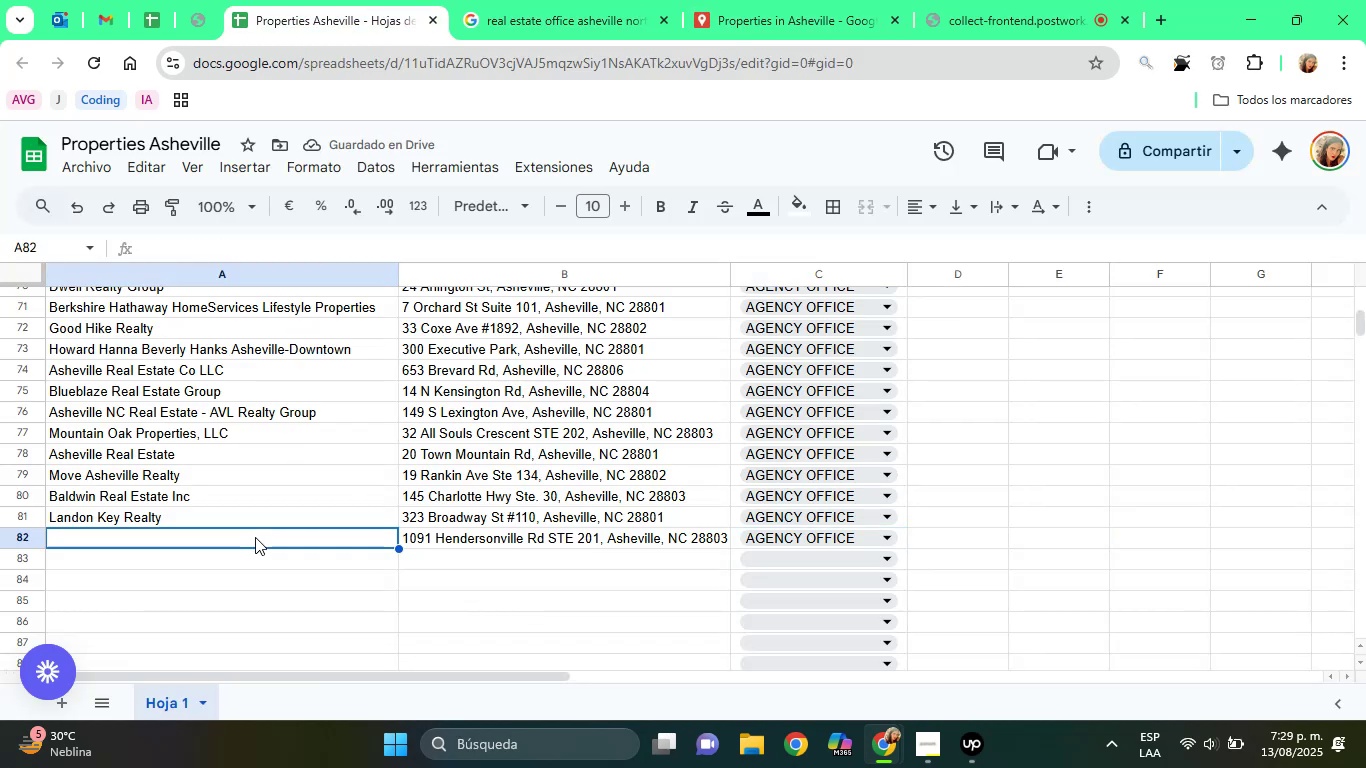 
right_click([255, 537])
 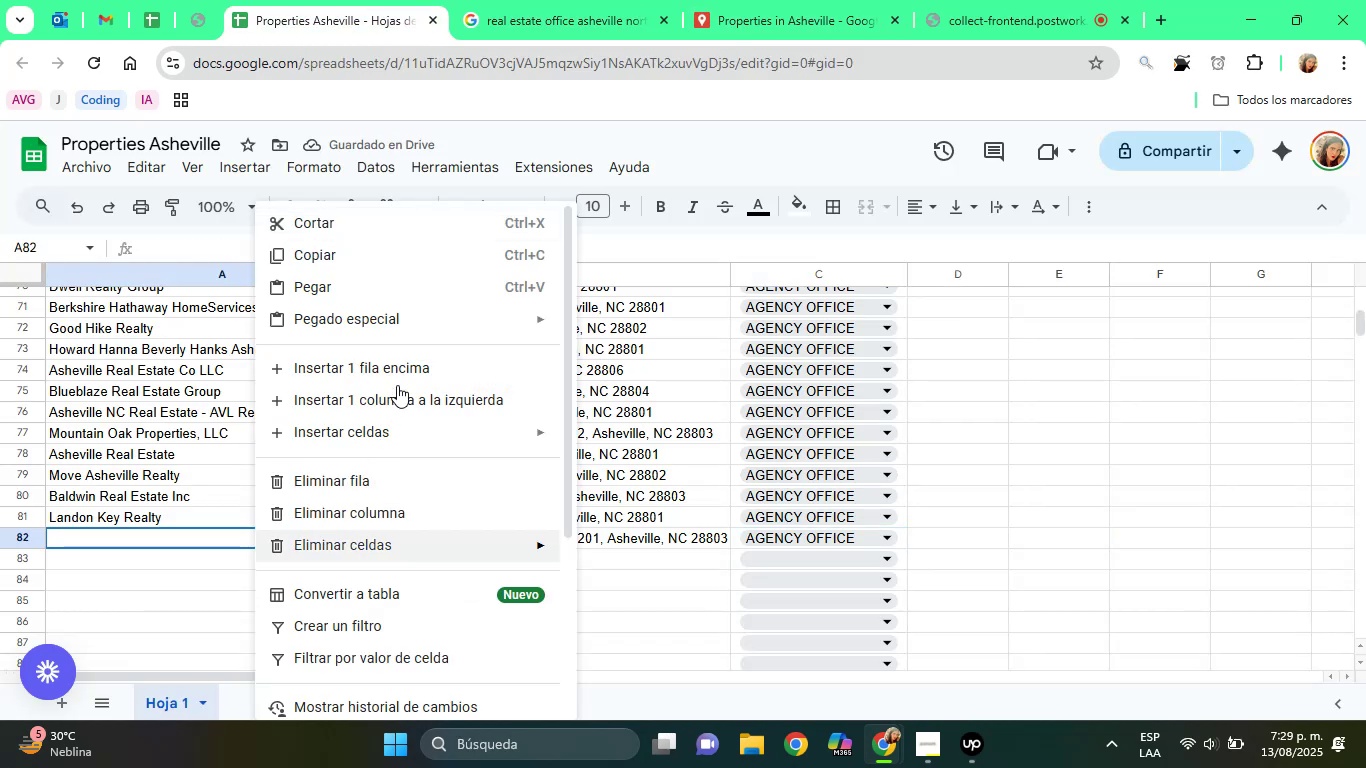 
mouse_move([385, 323])
 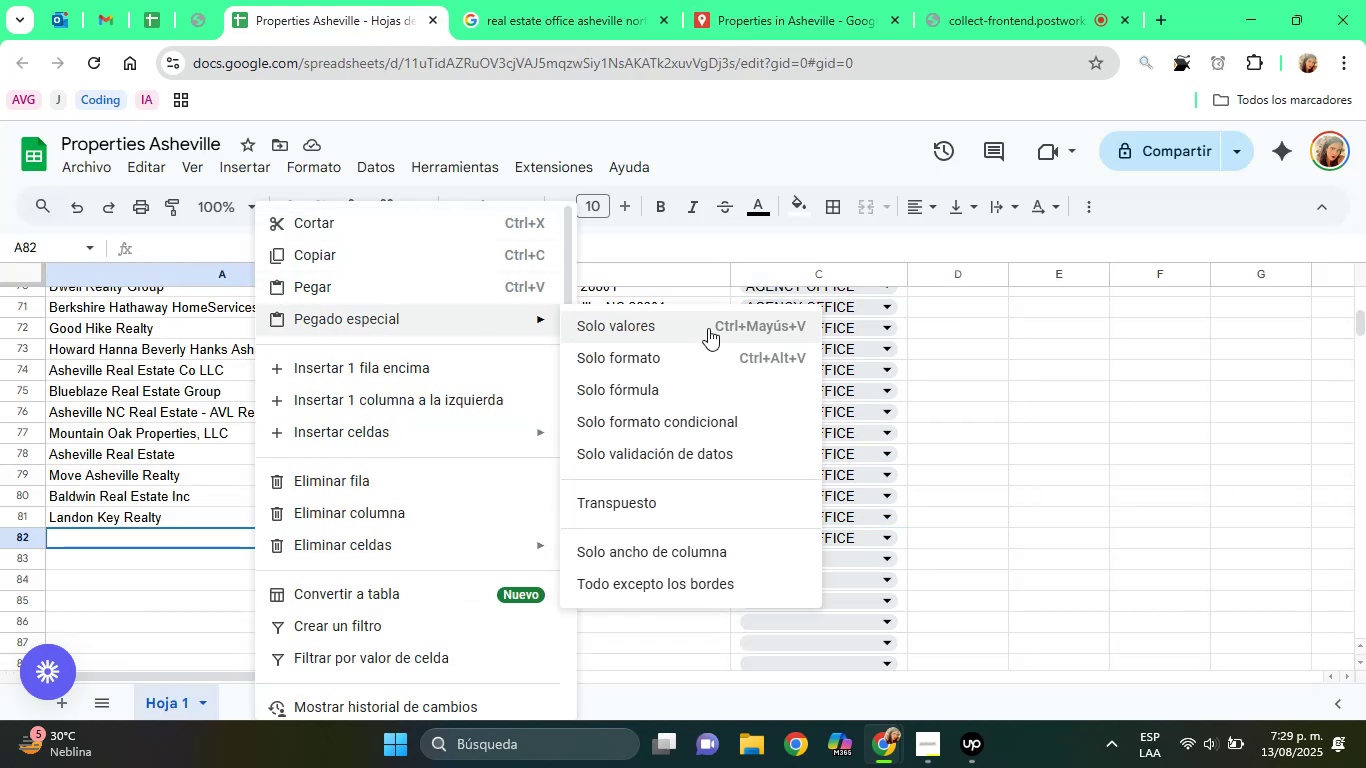 
left_click([708, 328])
 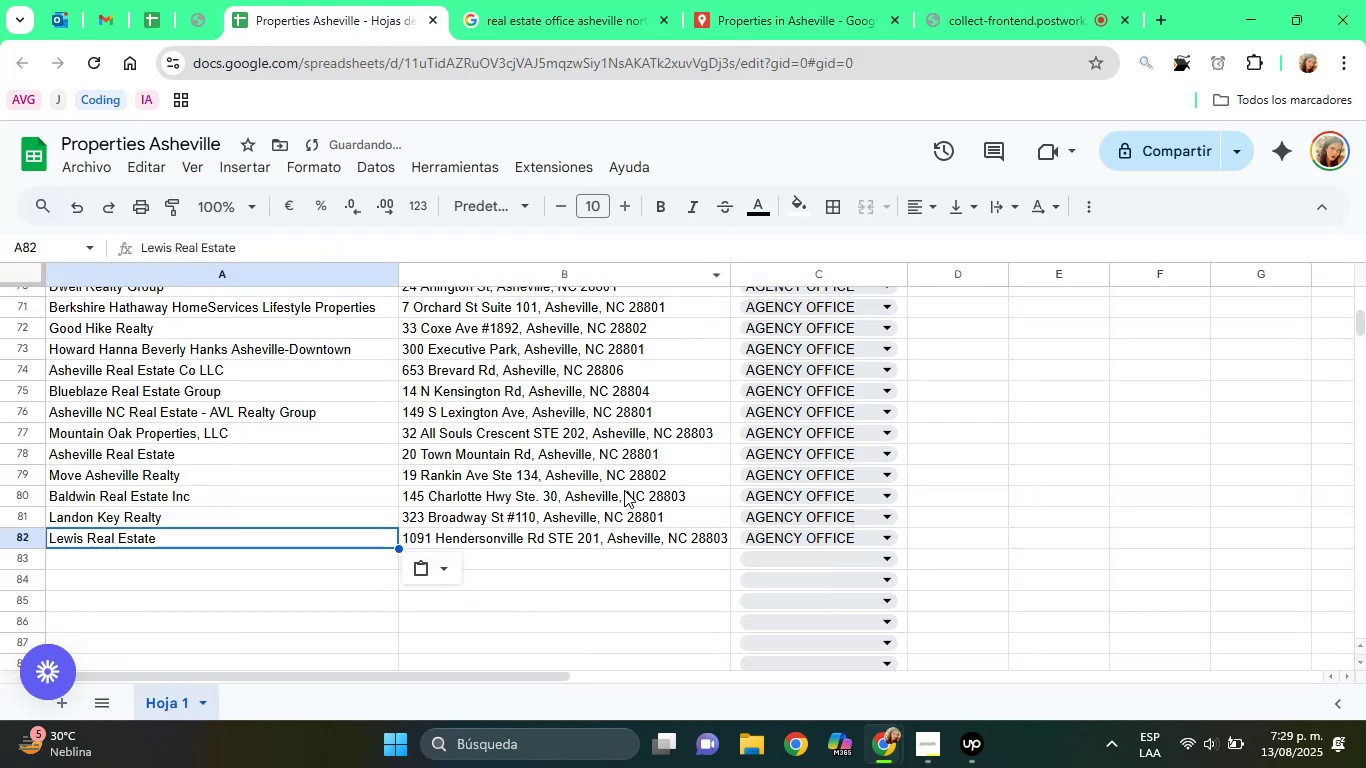 
left_click([612, 537])
 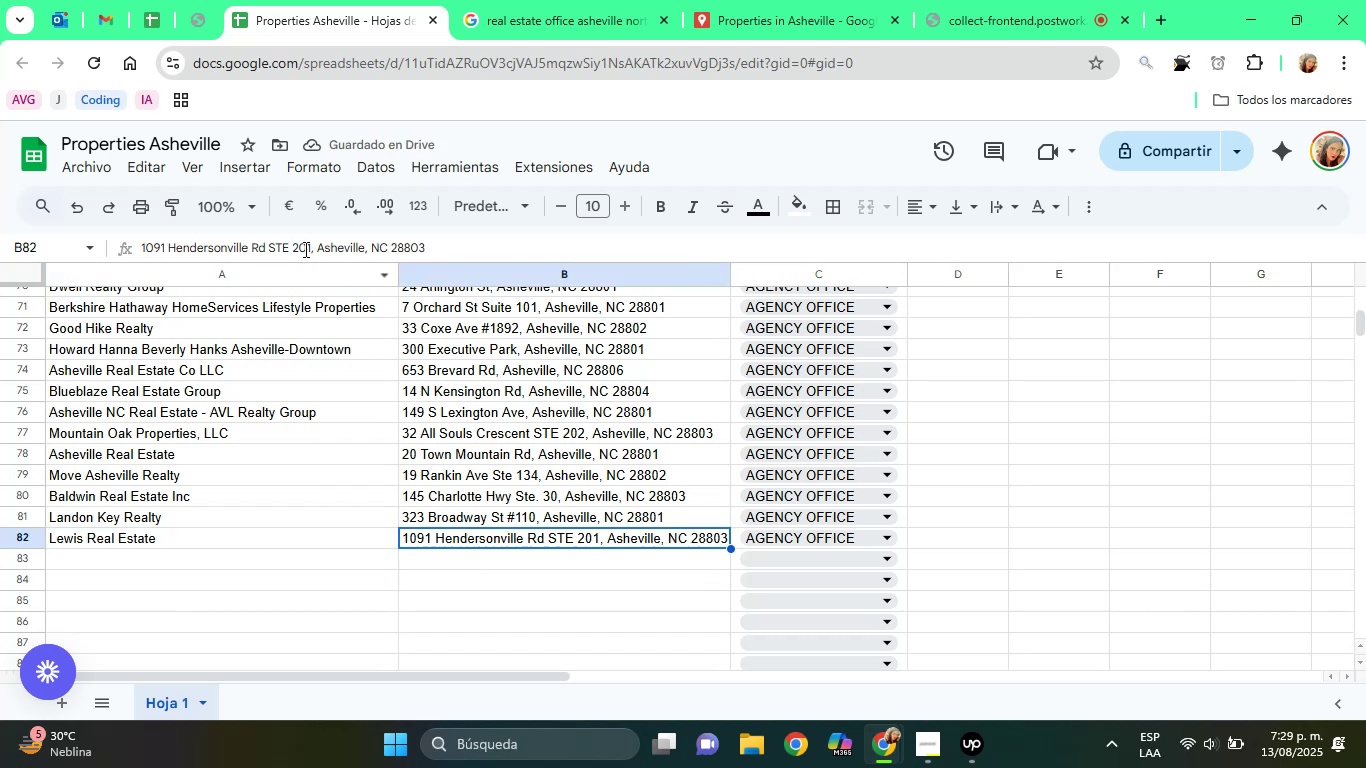 
double_click([304, 249])
 